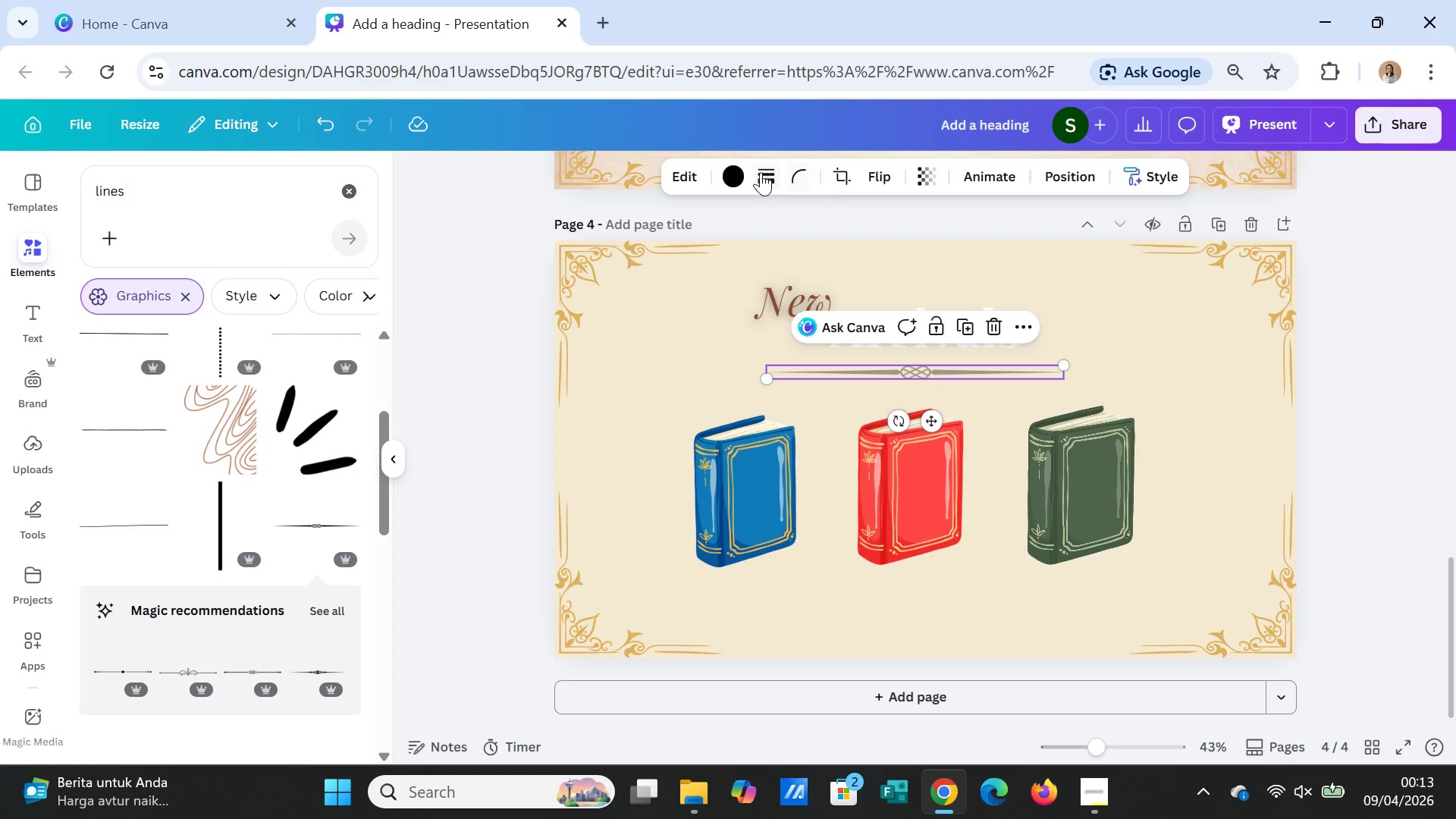 
left_click([737, 177])
 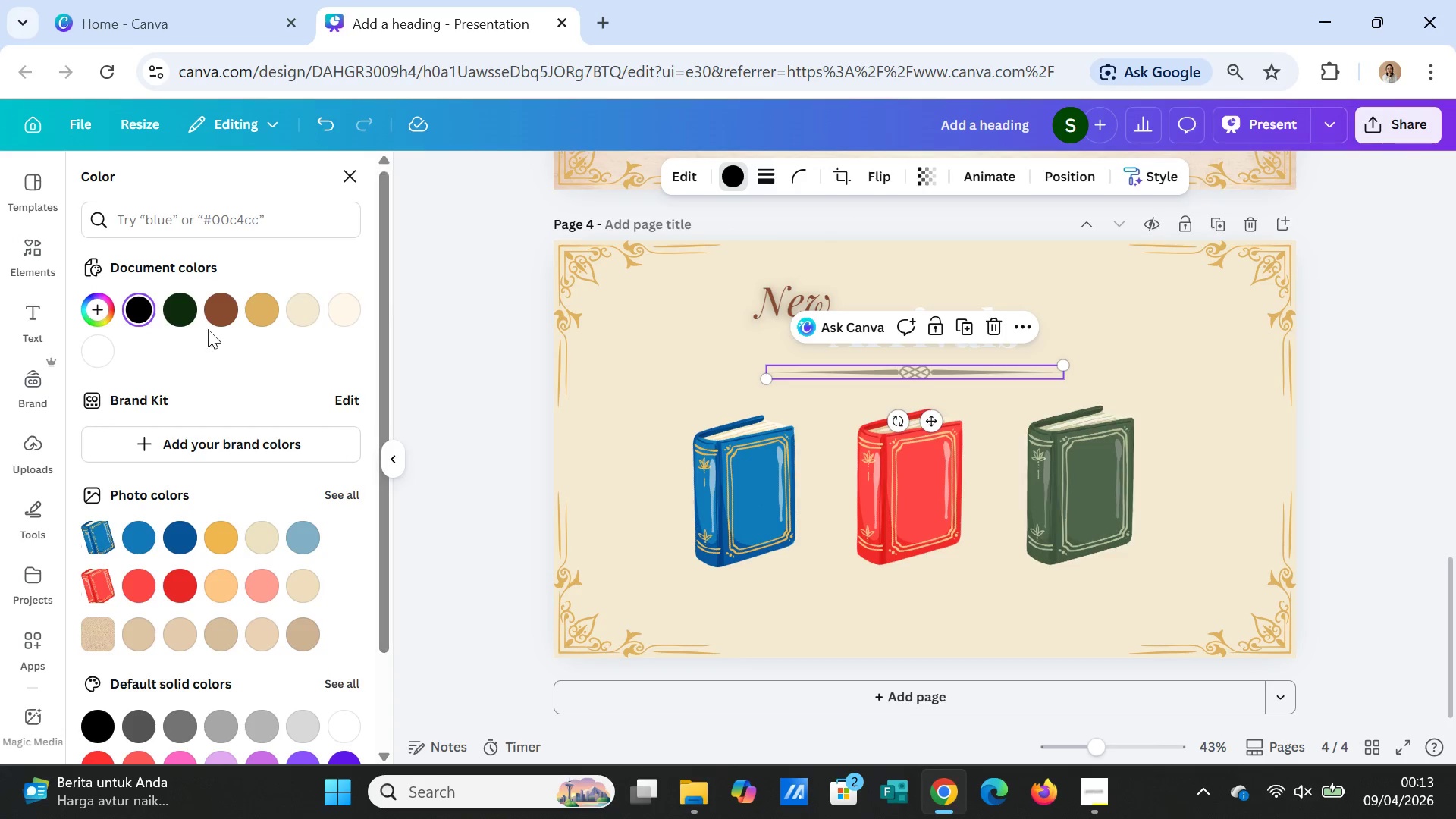 
left_click([173, 311])
 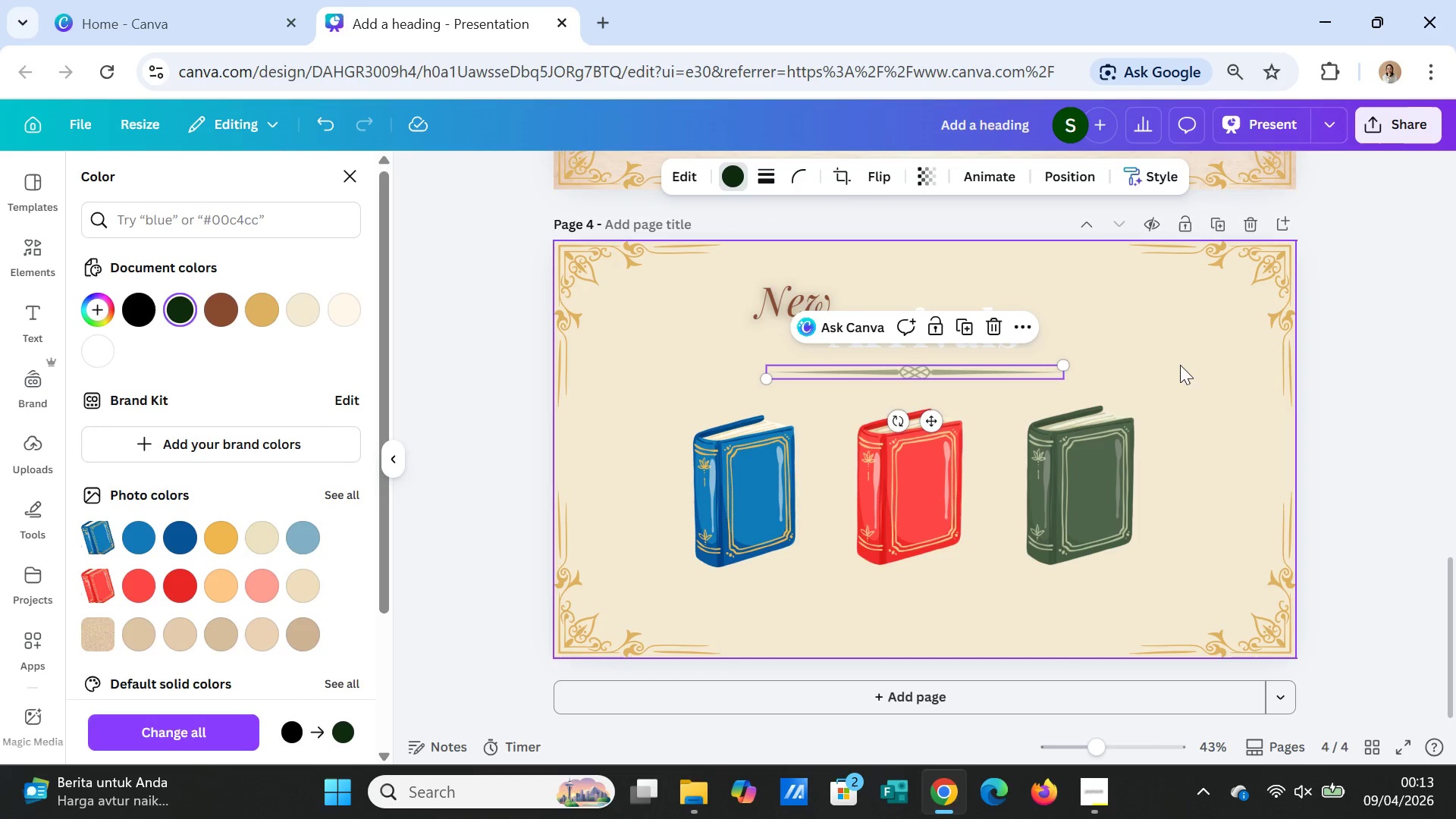 
left_click([1191, 370])
 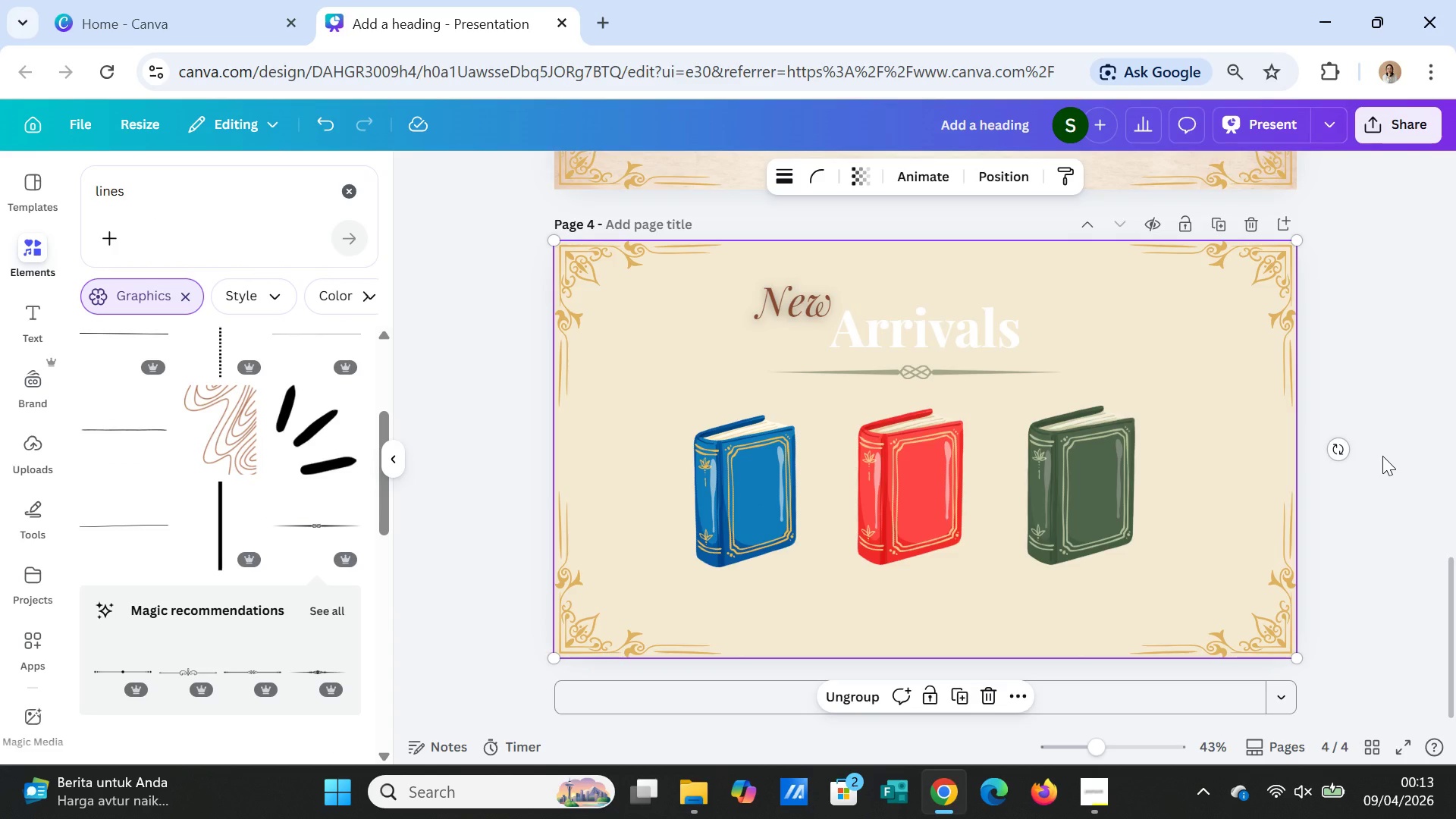 
scroll: coordinate [1382, 456], scroll_direction: up, amount: 13.0
 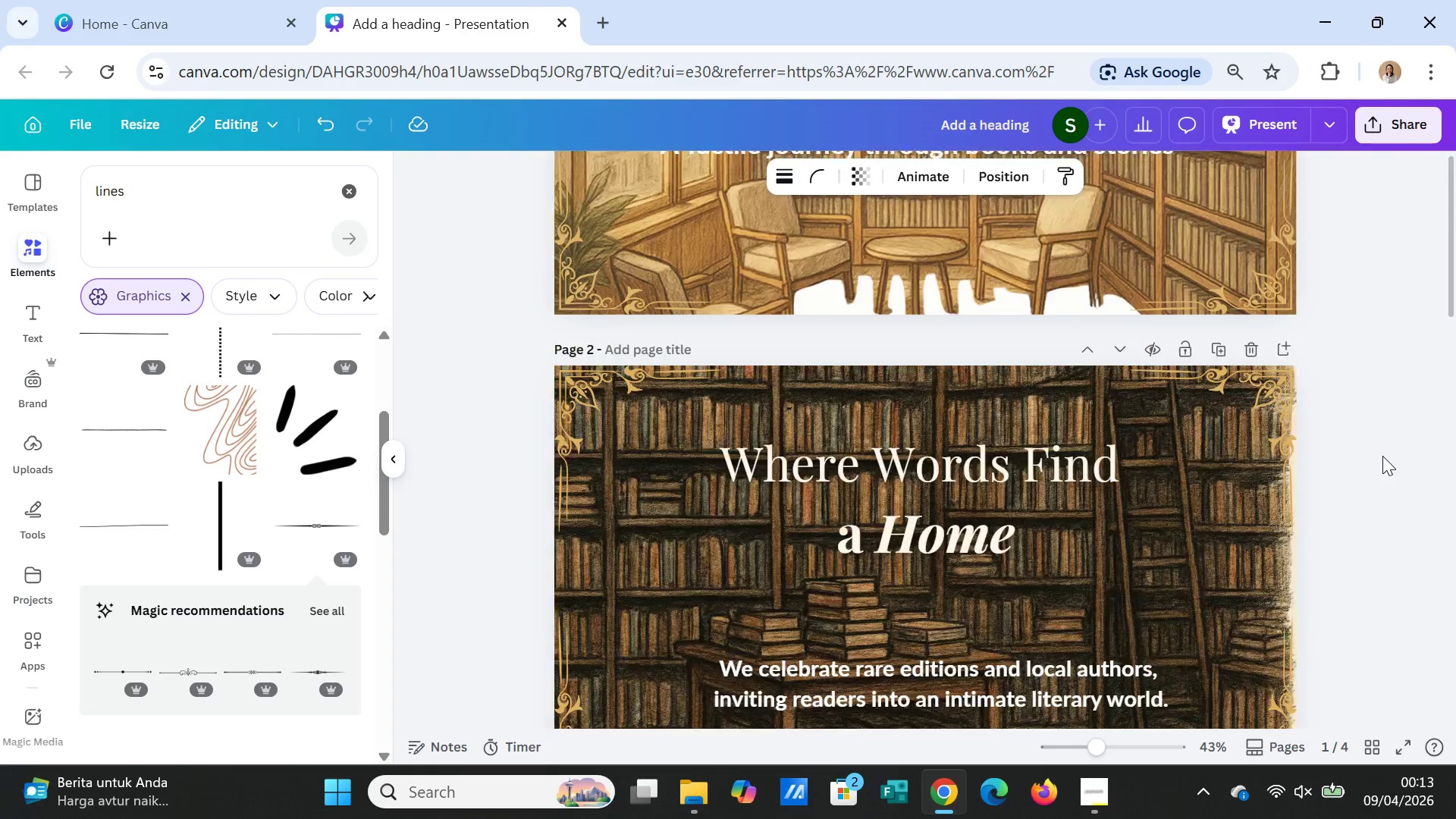 
scroll: coordinate [1382, 456], scroll_direction: down, amount: 13.0
 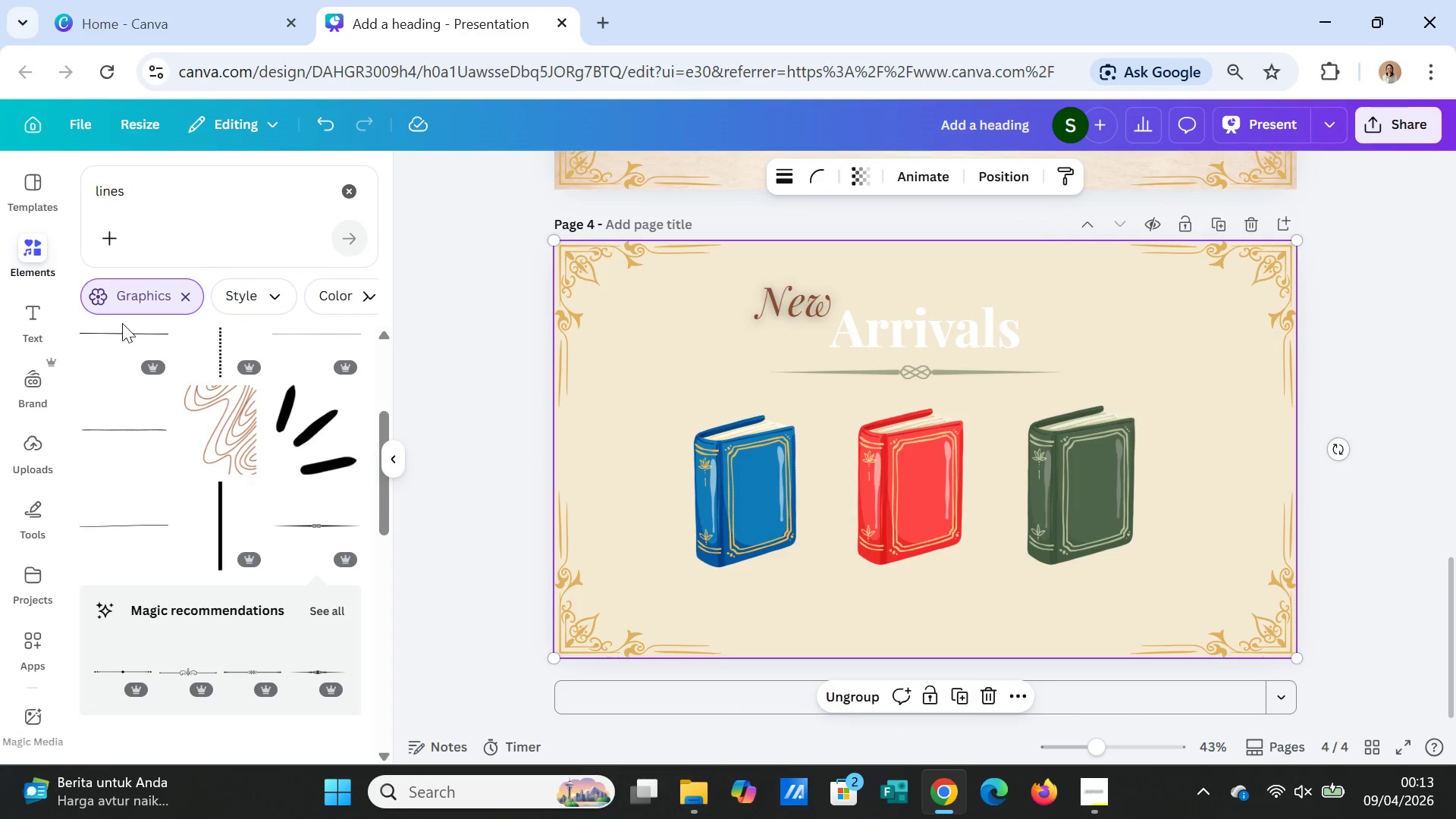 
left_click([36, 306])
 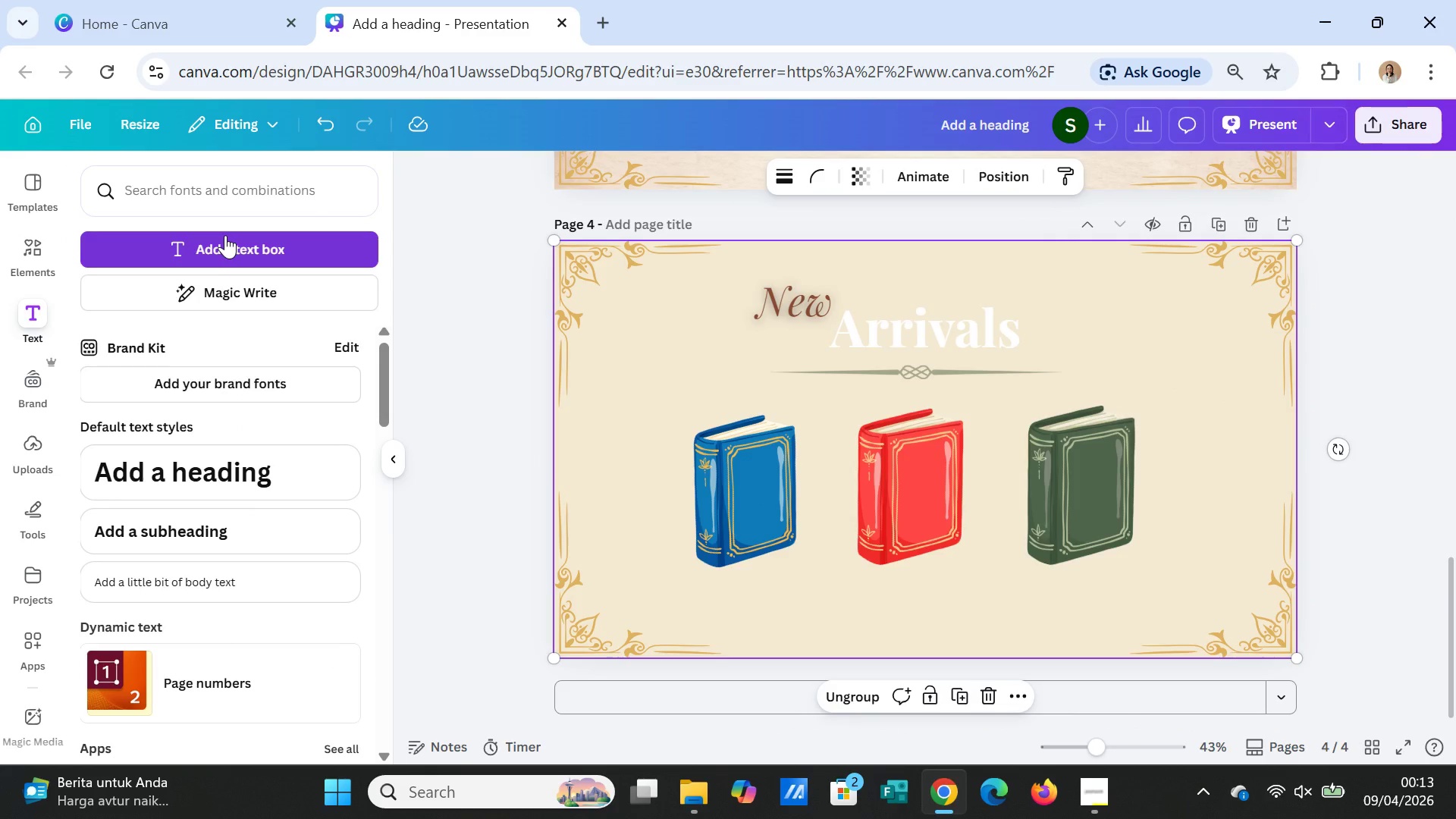 
left_click([225, 235])
 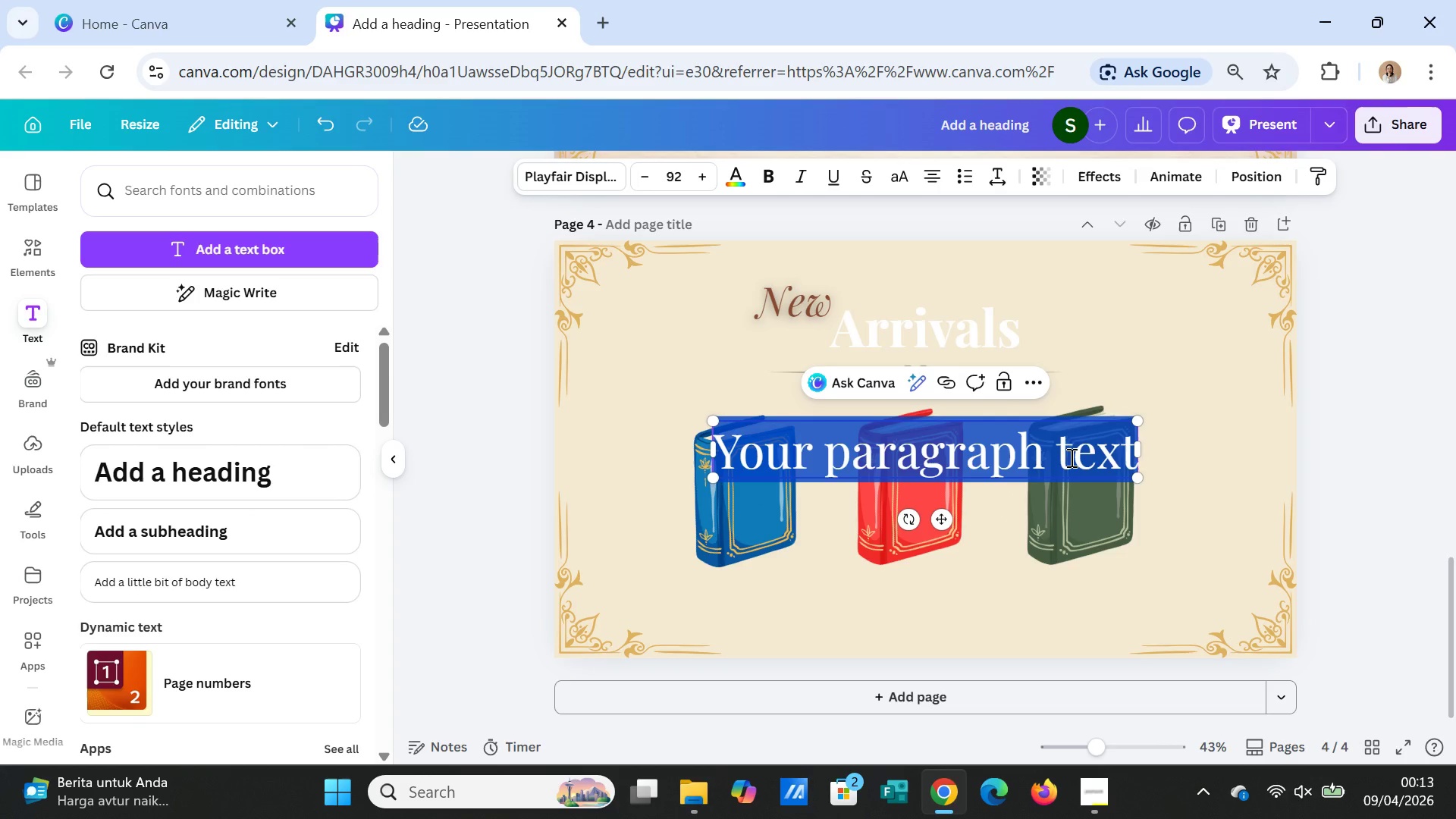 
type(James Pit)
key(Backspace)
key(Backspace)
type(eterson)
 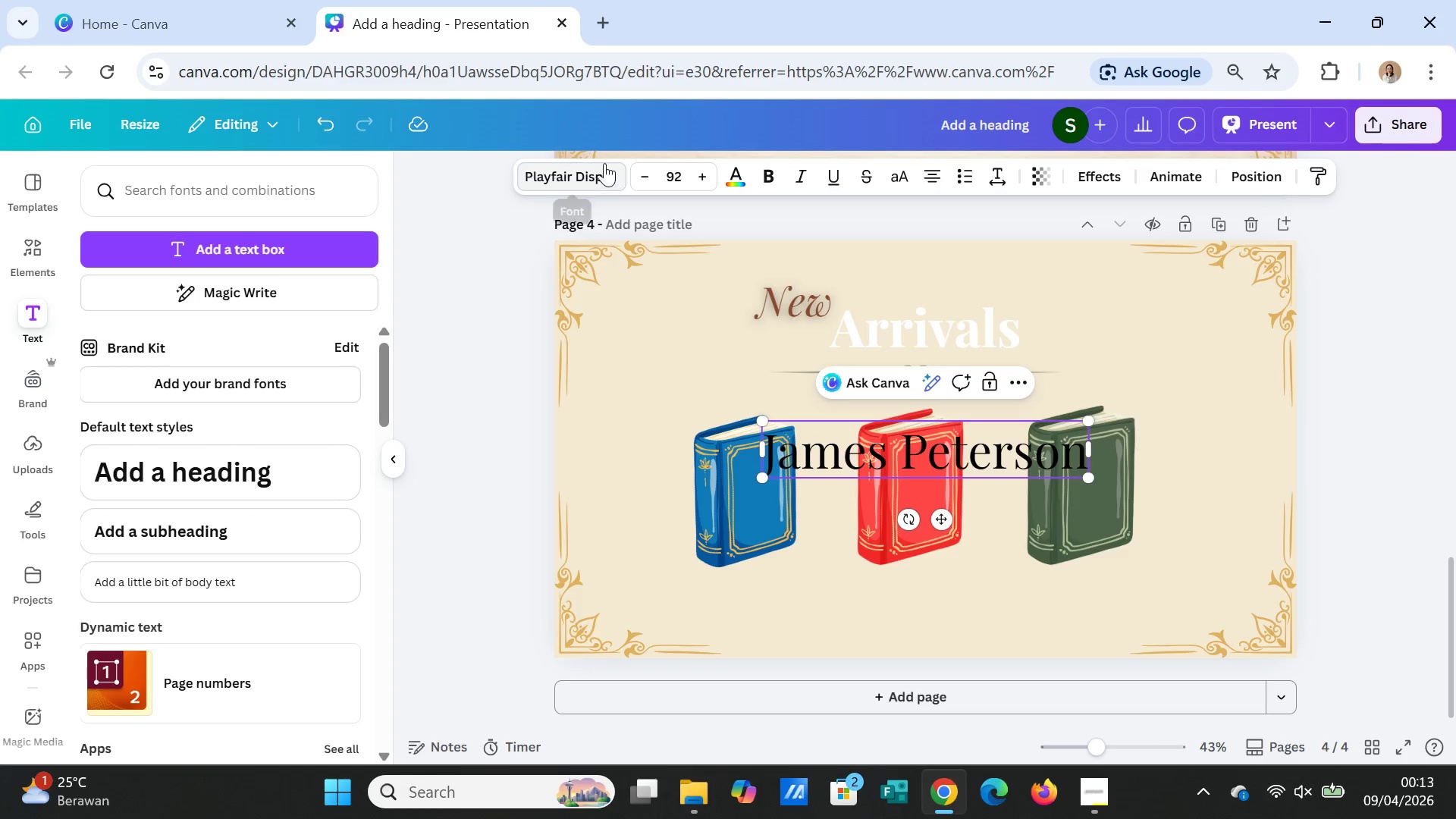 
left_click([585, 166])
 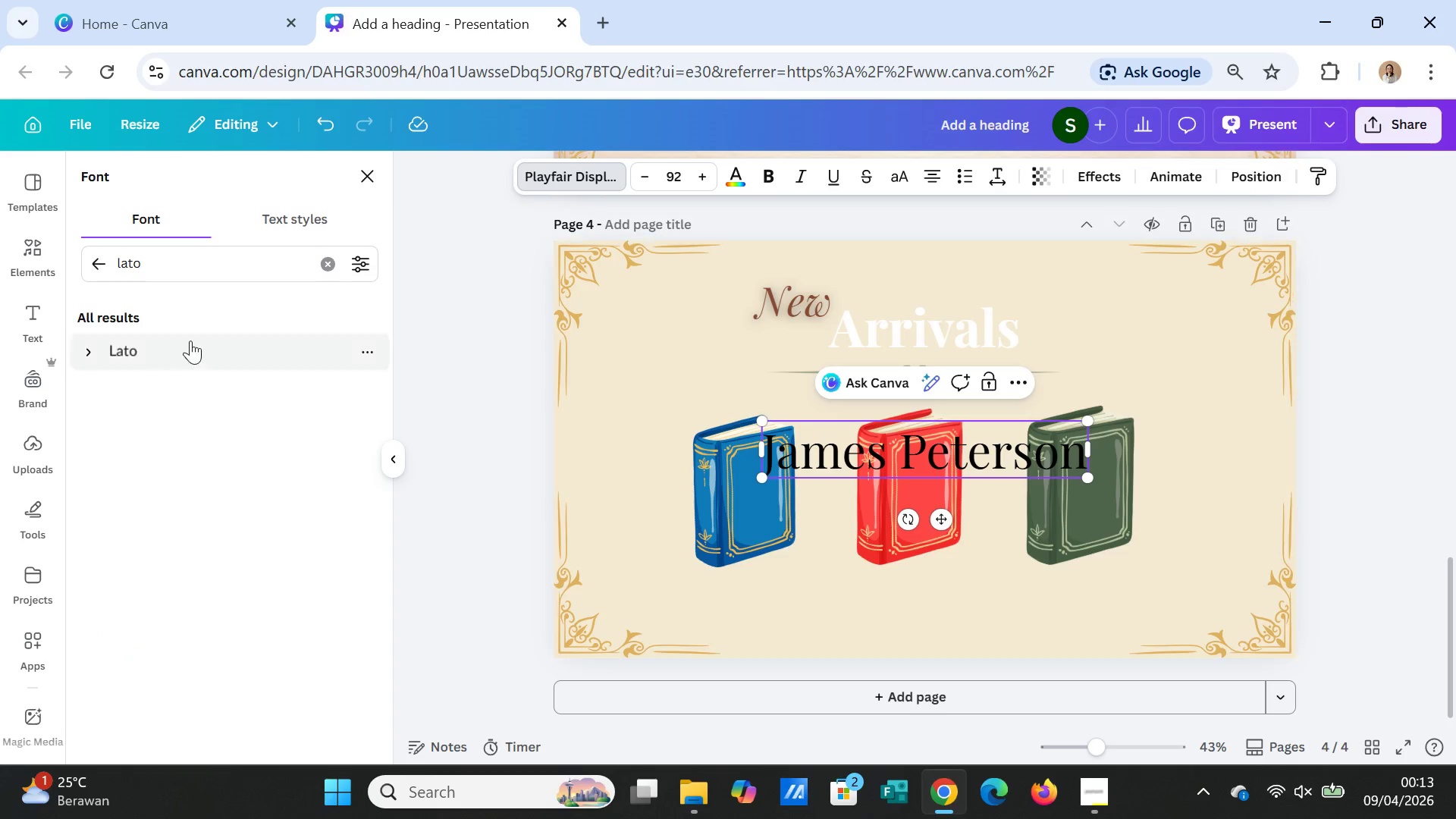 
left_click([147, 346])
 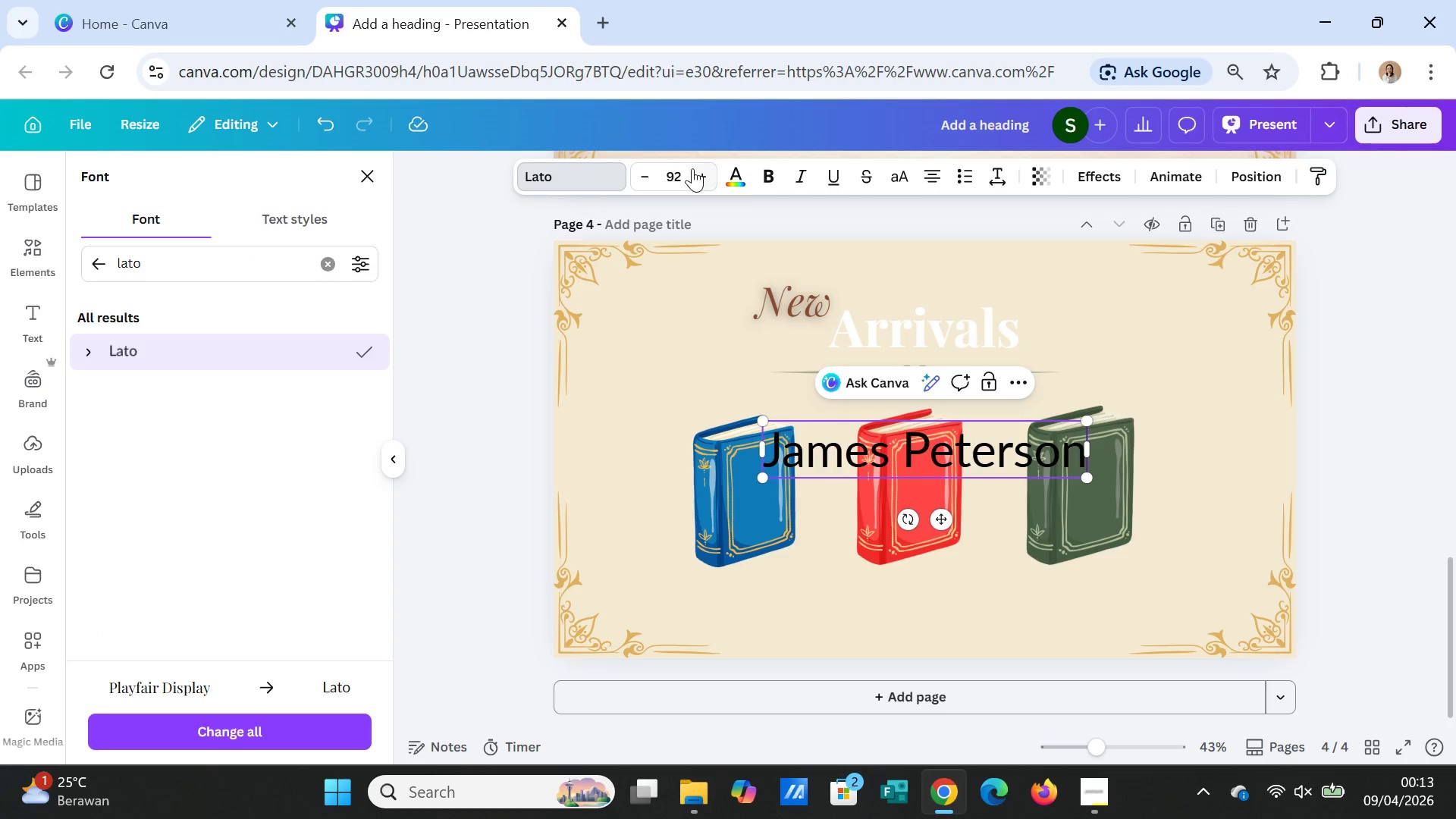 
left_click([689, 172])
 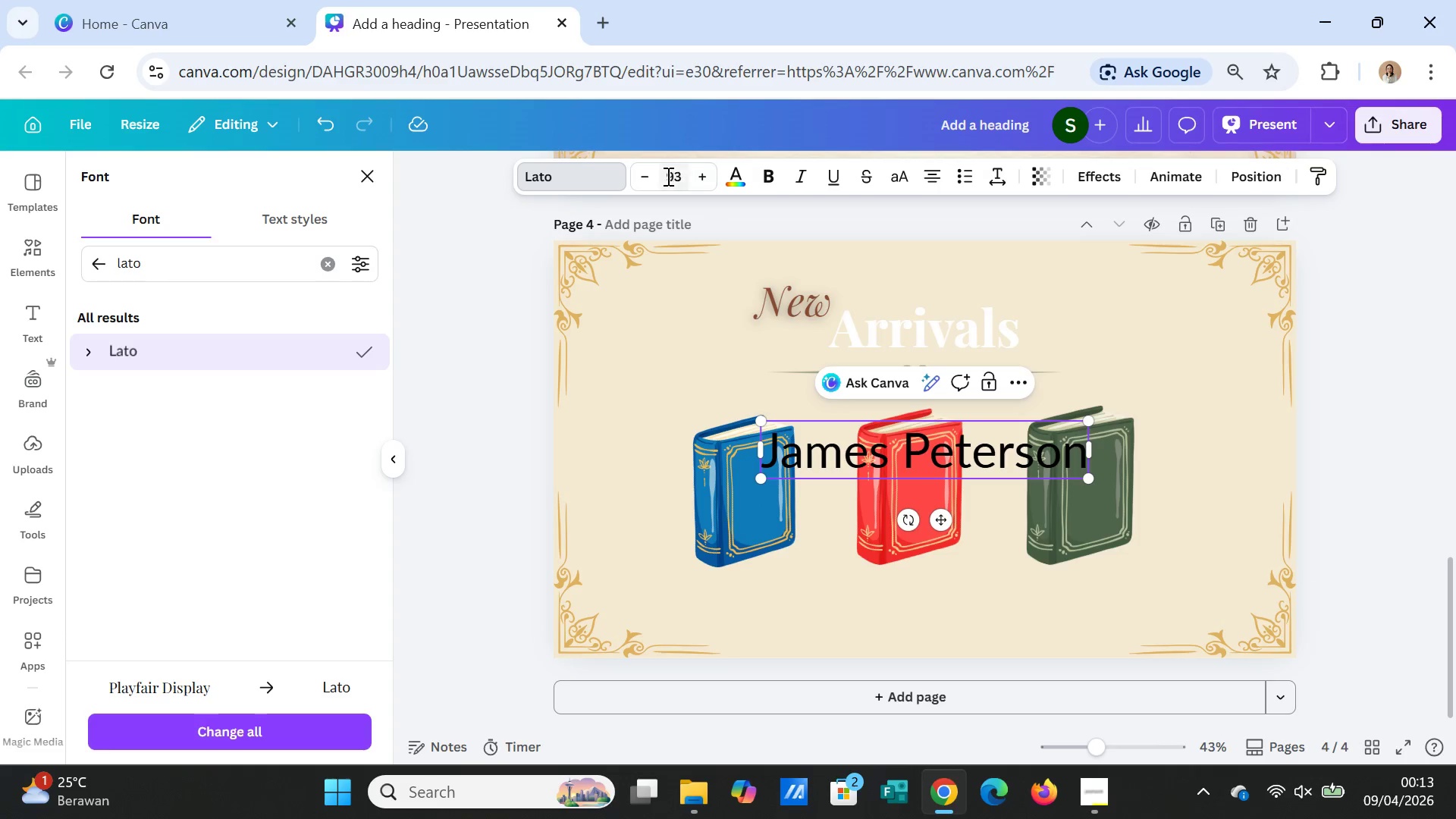 
left_click([667, 176])
 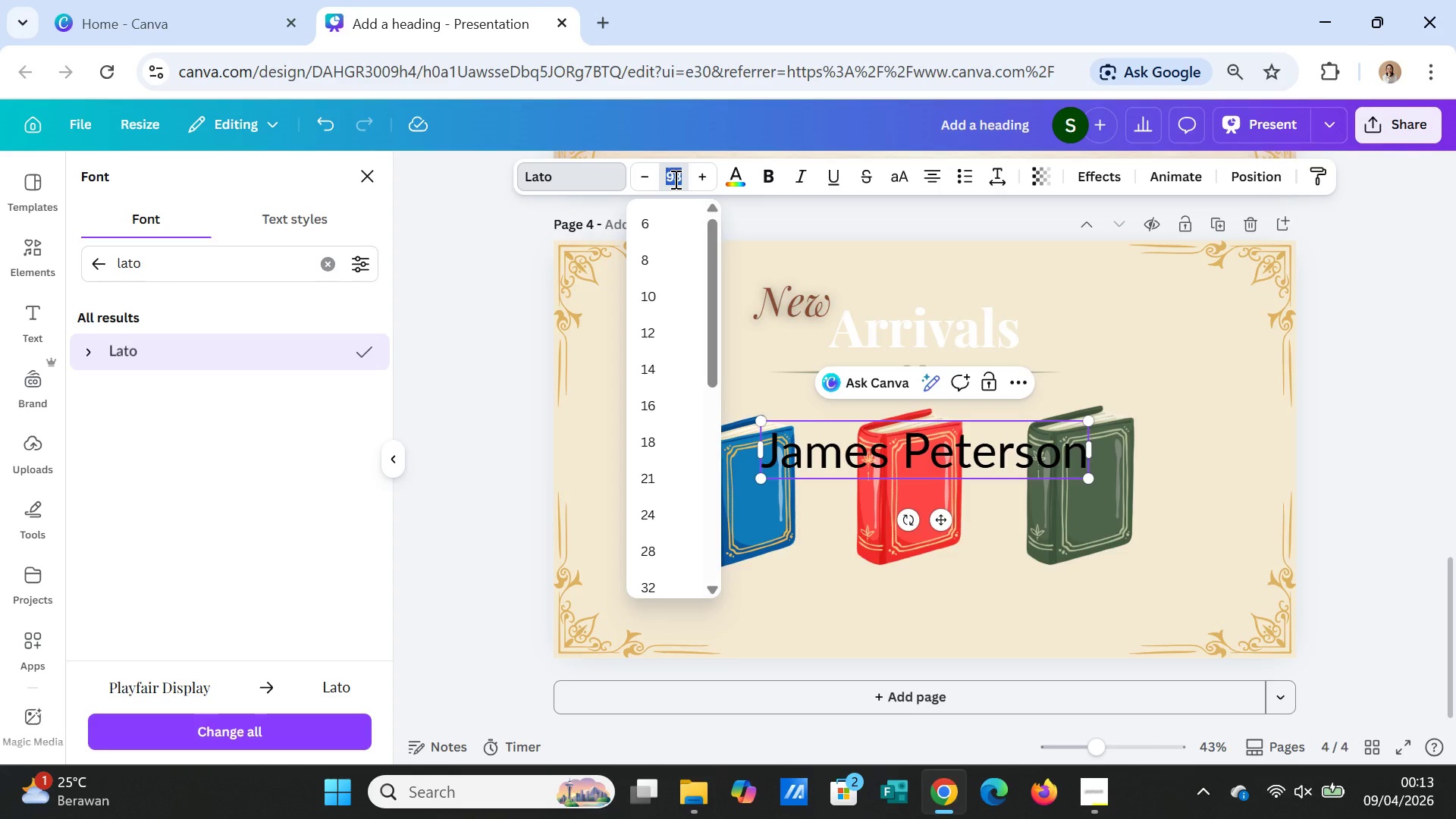 
type(15)
 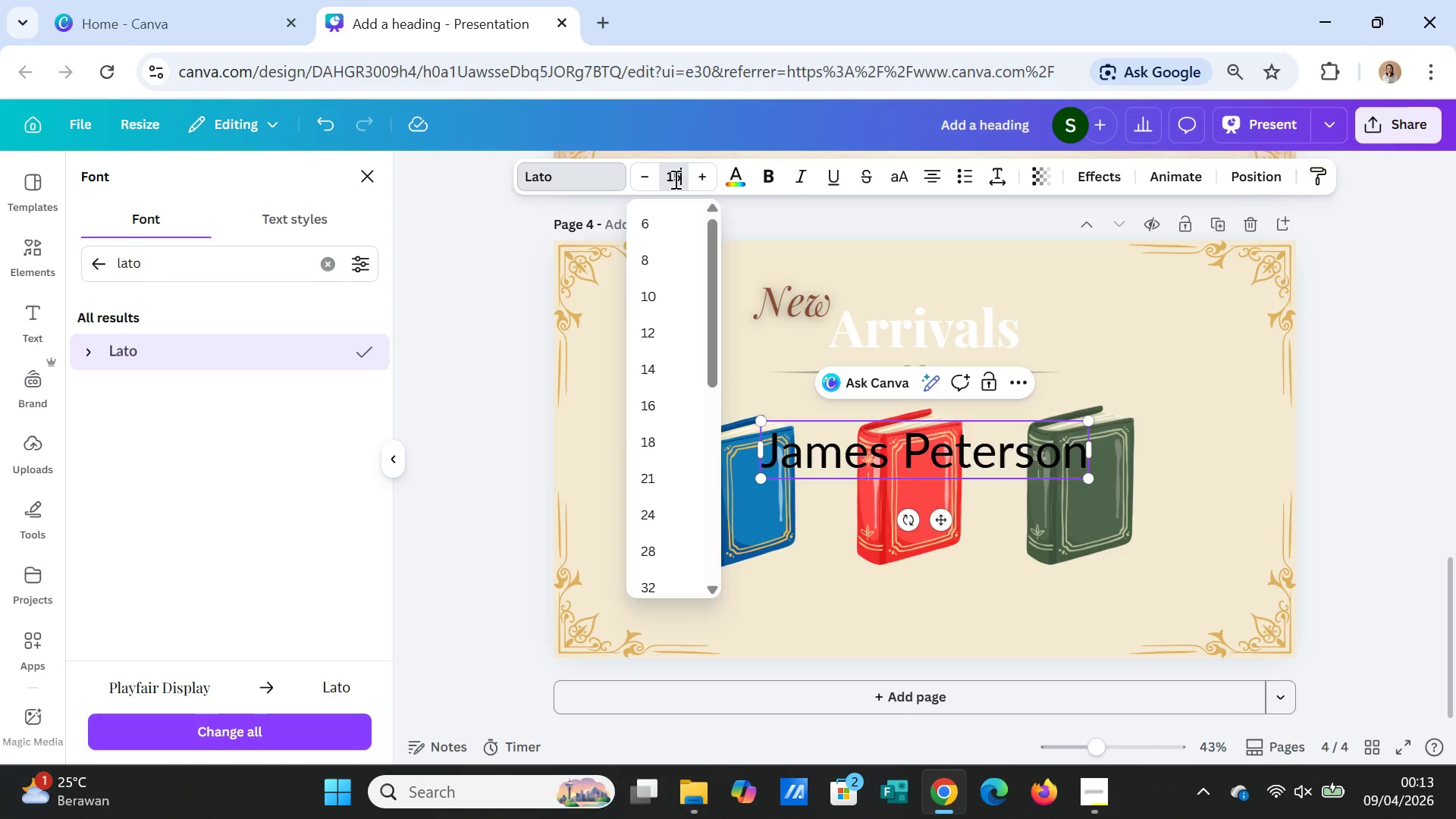 
key(Enter)
 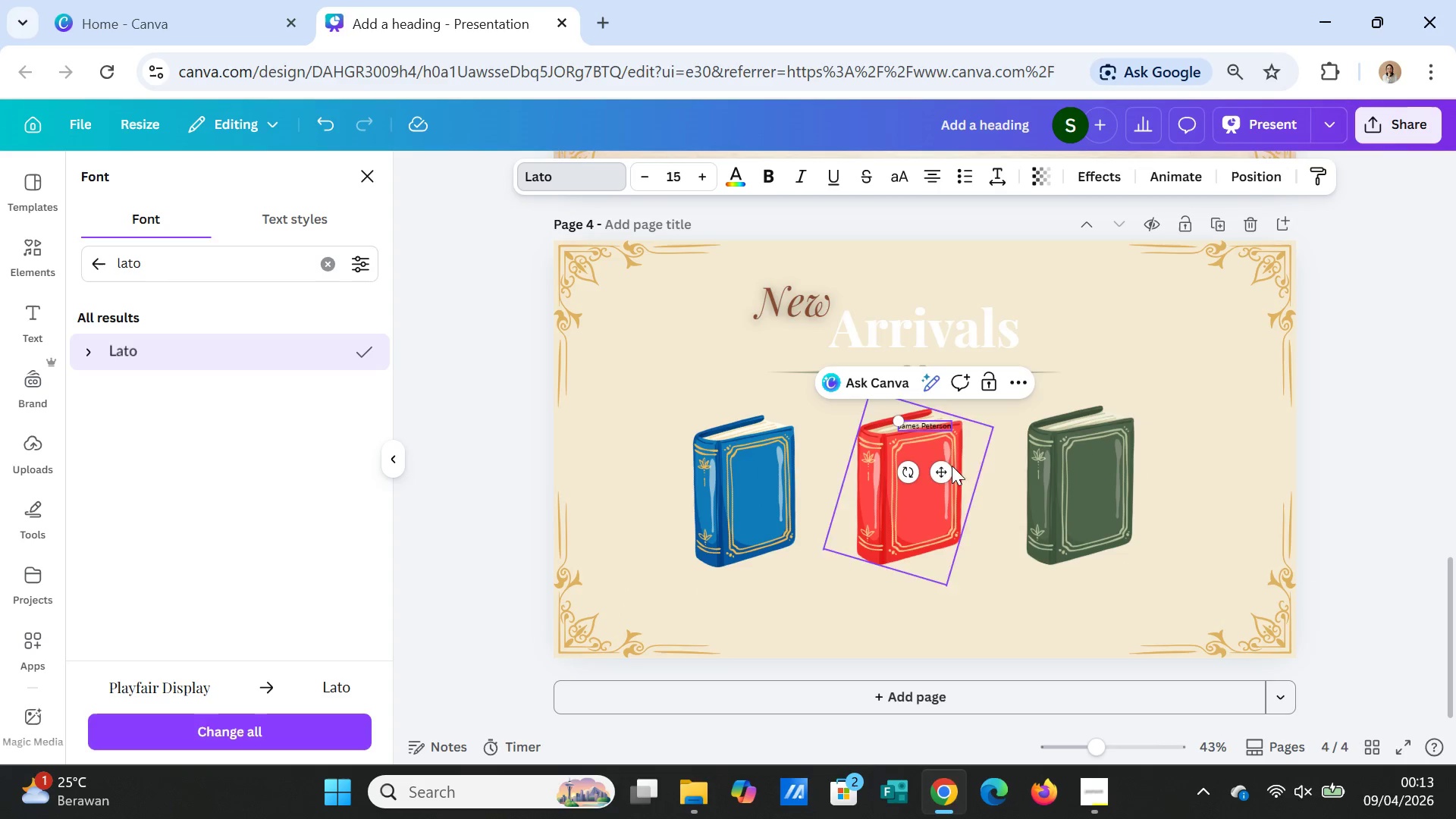 
left_click_drag(start_coordinate=[943, 469], to_coordinate=[780, 514])
 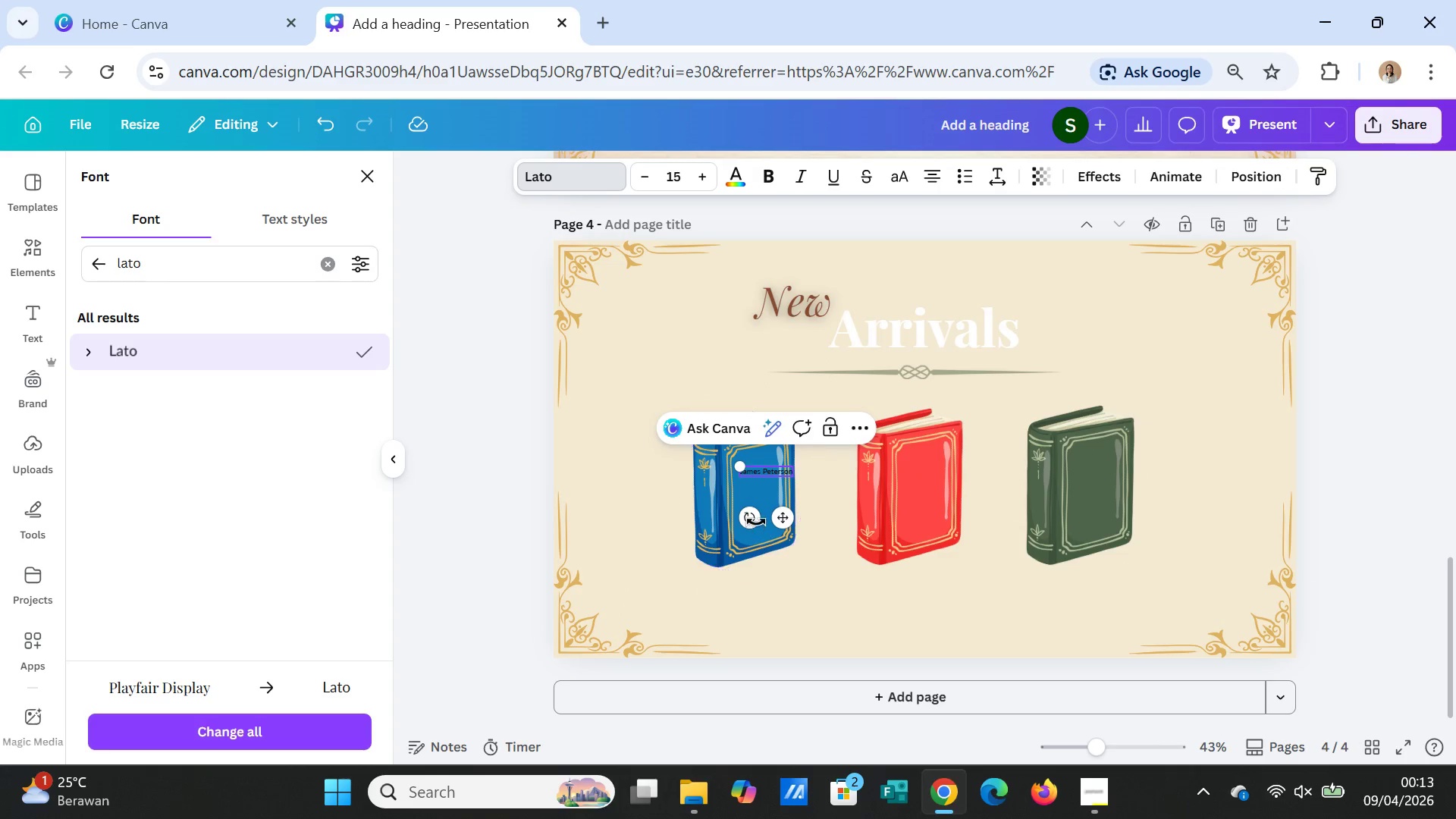 
left_click_drag(start_coordinate=[754, 519], to_coordinate=[767, 533])
 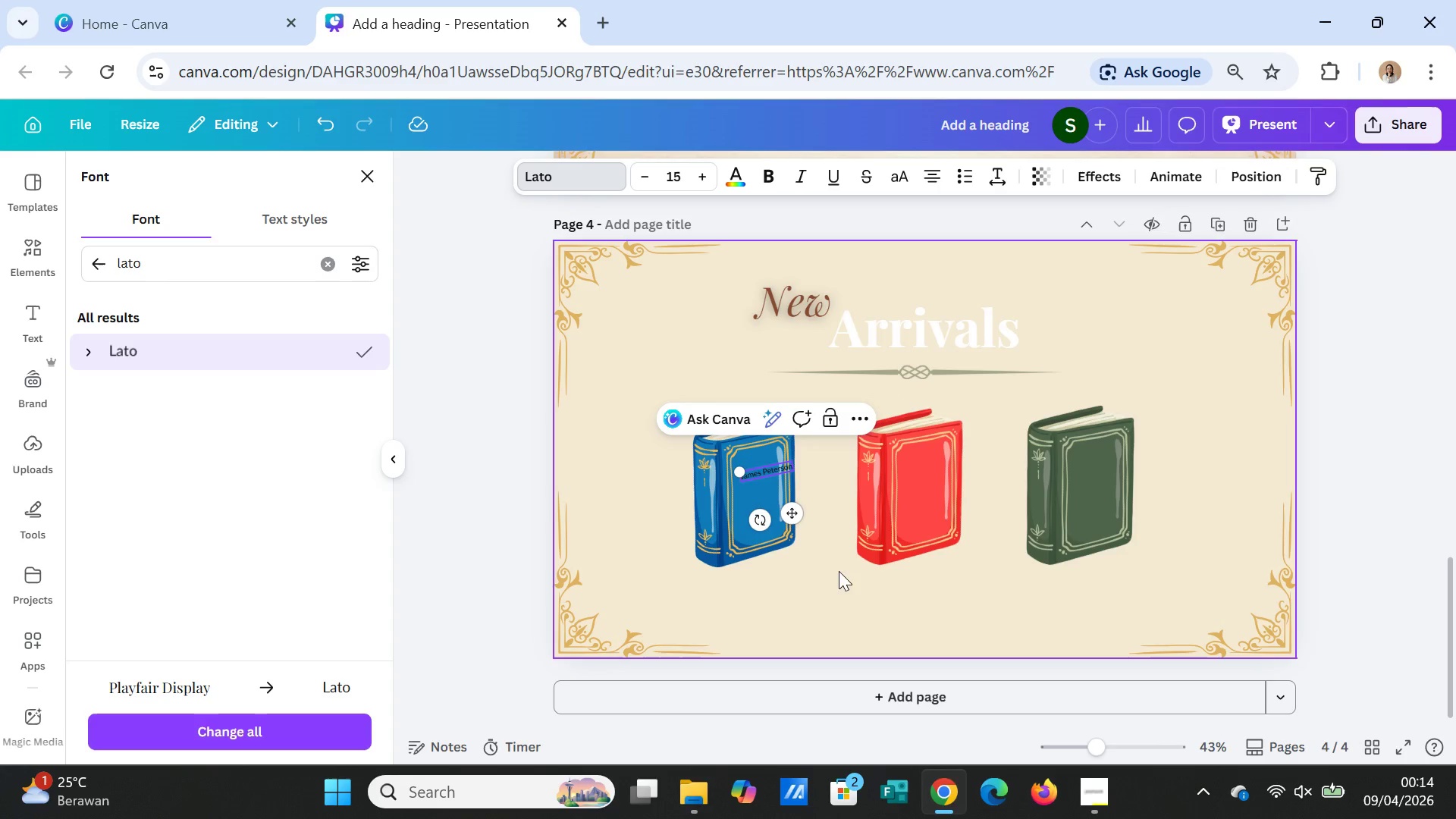 
left_click([834, 582])
 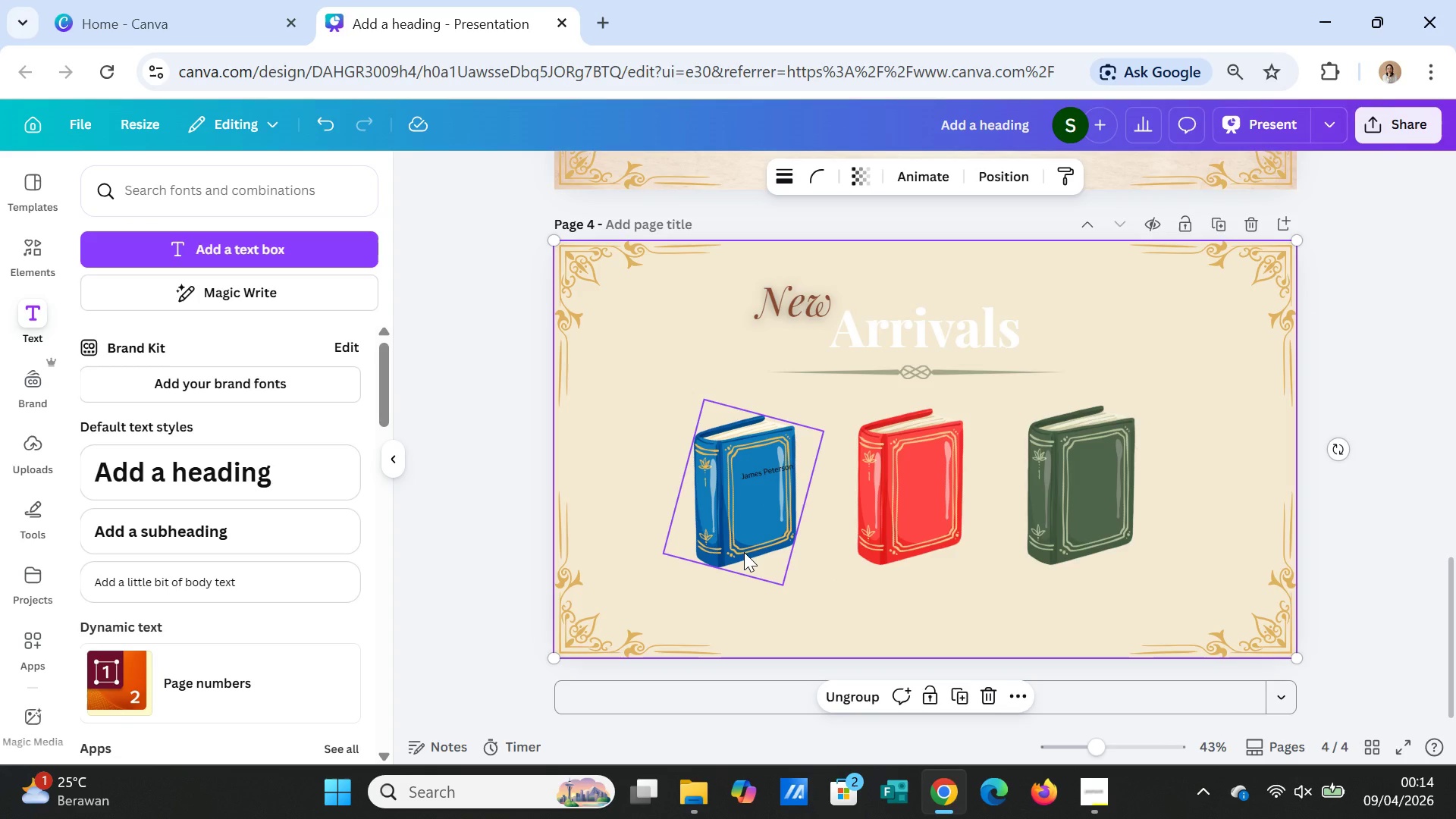 
left_click([744, 552])
 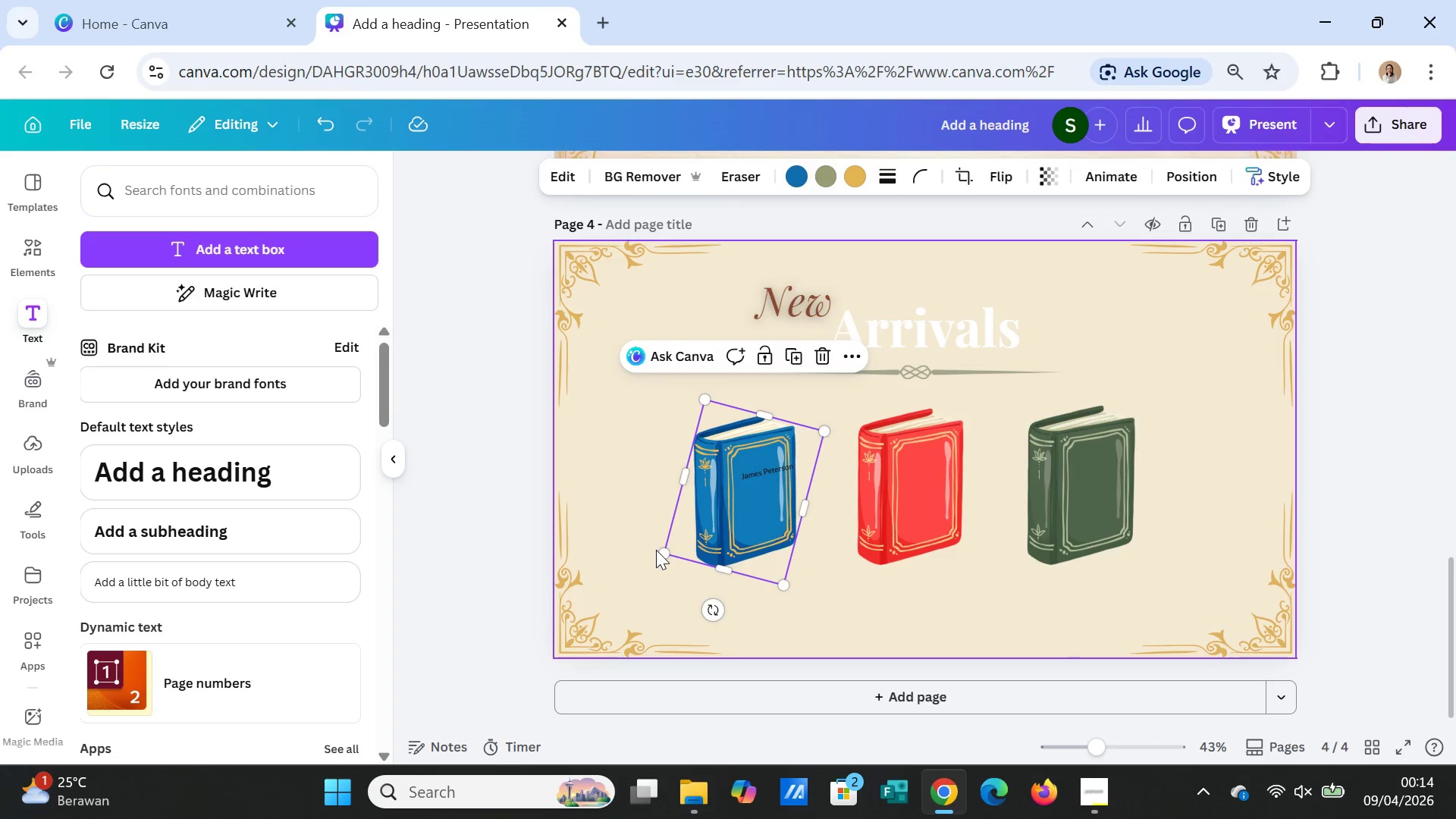 
left_click([656, 550])
 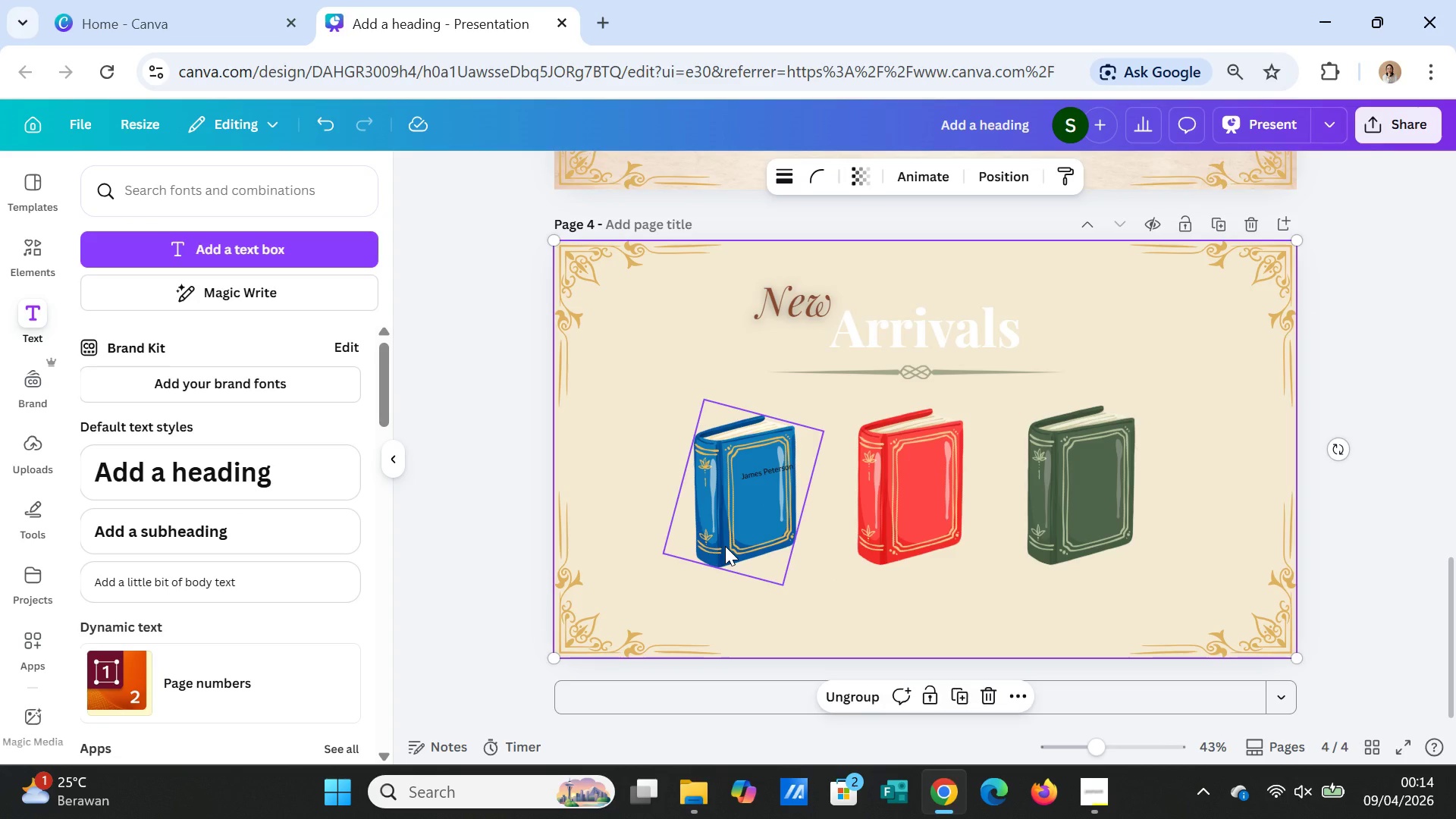 
left_click([725, 546])
 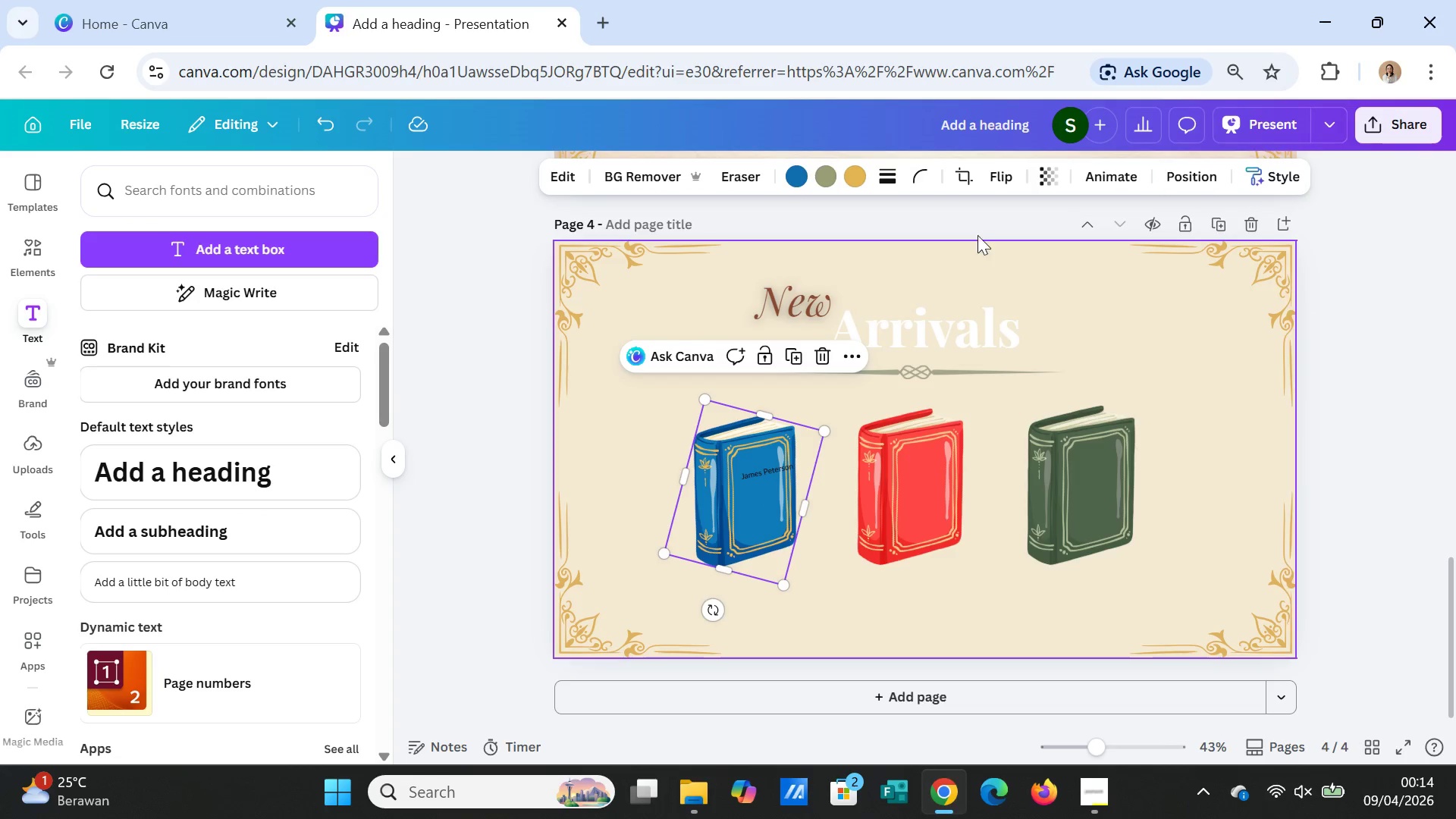 
left_click([990, 177])
 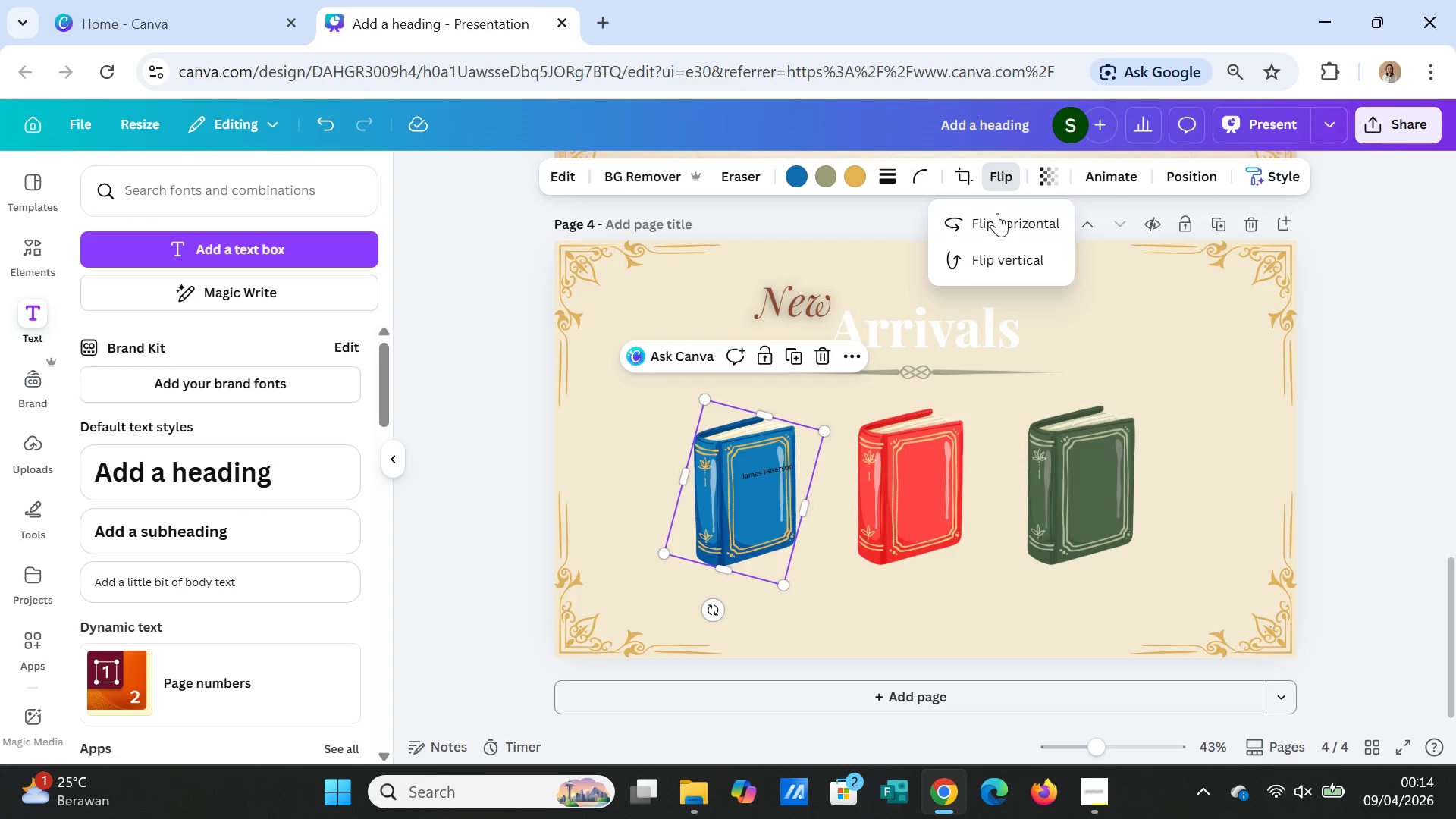 
left_click([997, 213])
 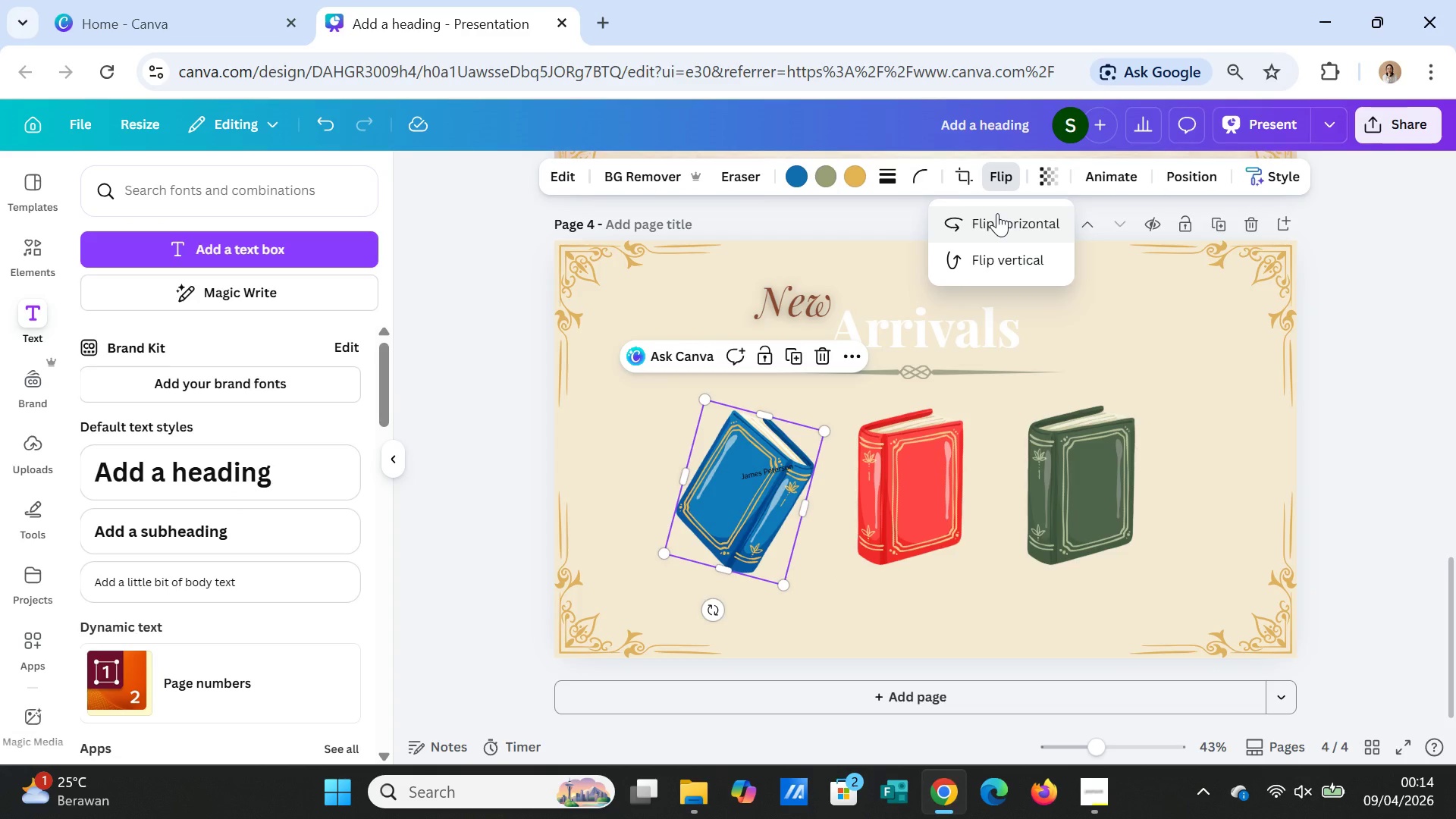 
left_click([997, 213])
 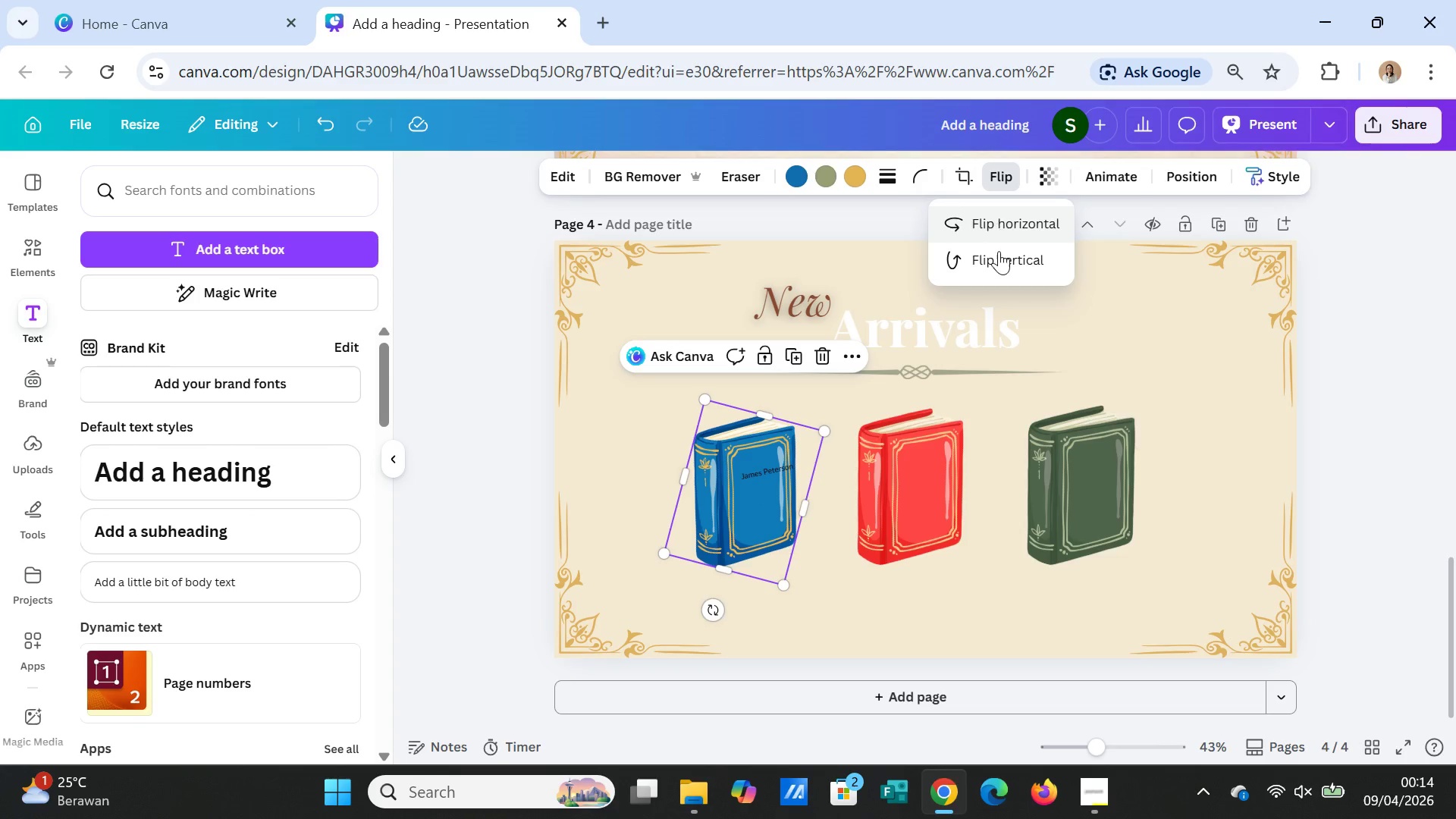 
left_click([999, 251])
 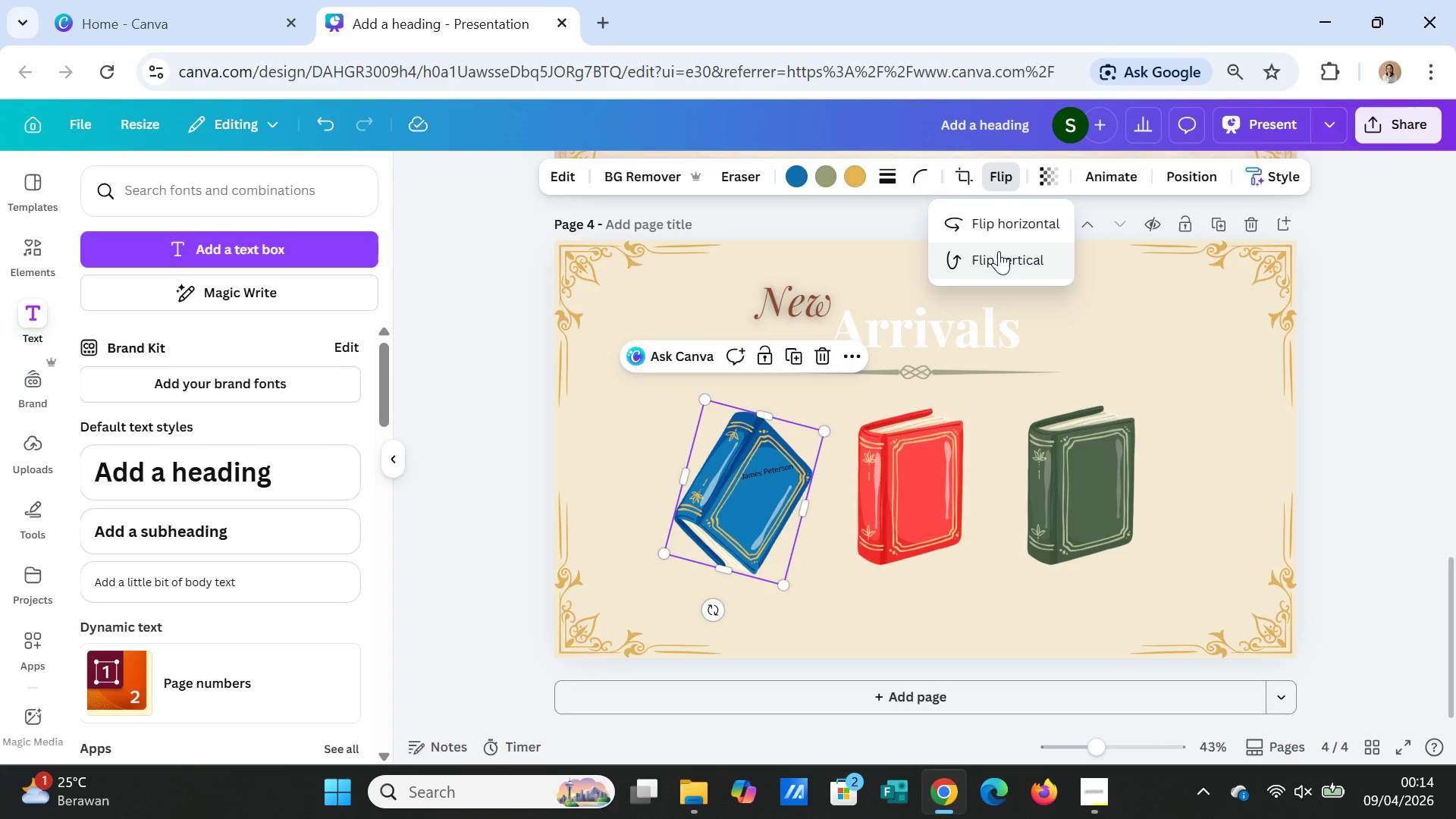 
left_click([999, 251])
 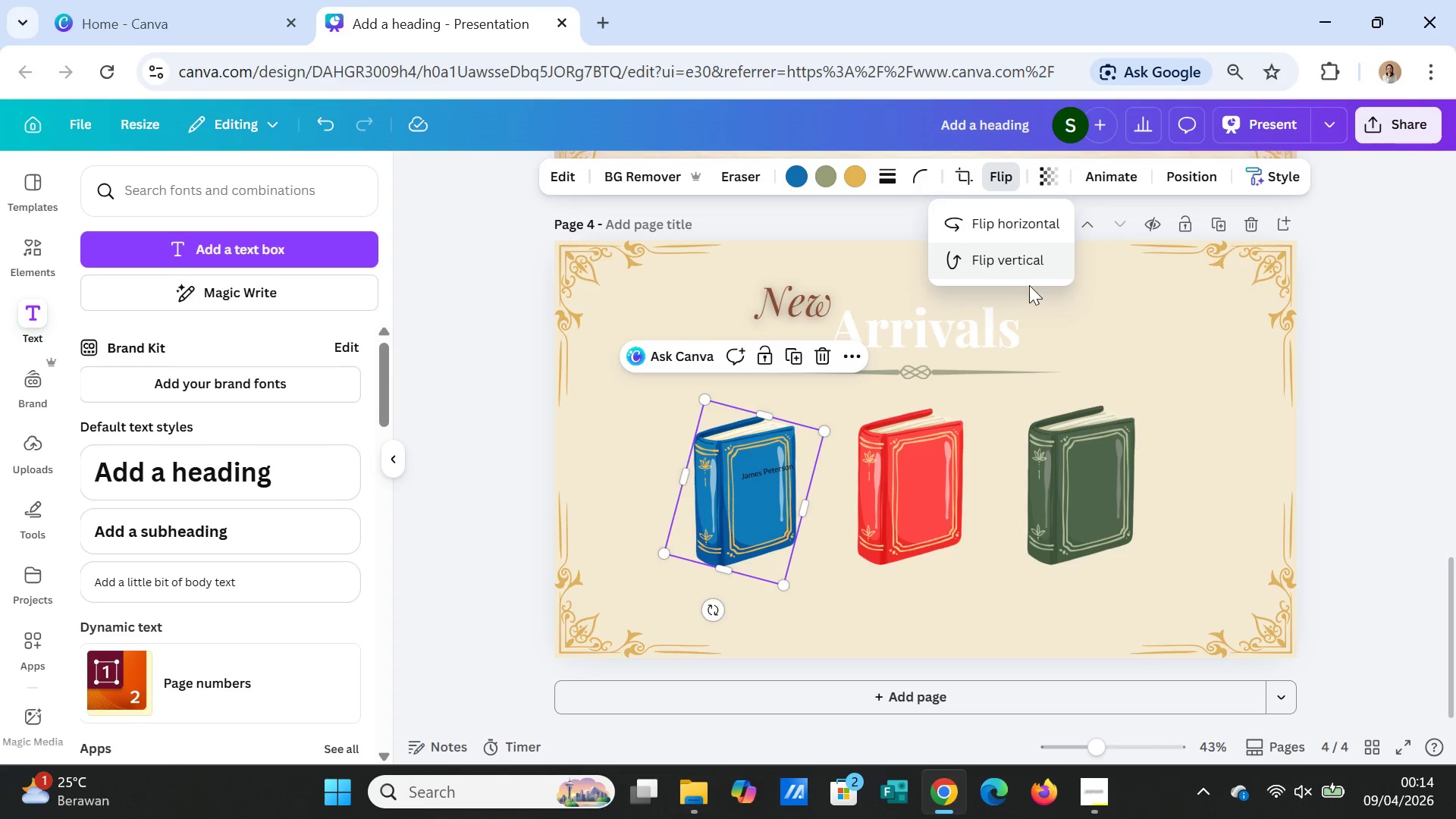 
left_click([1196, 355])
 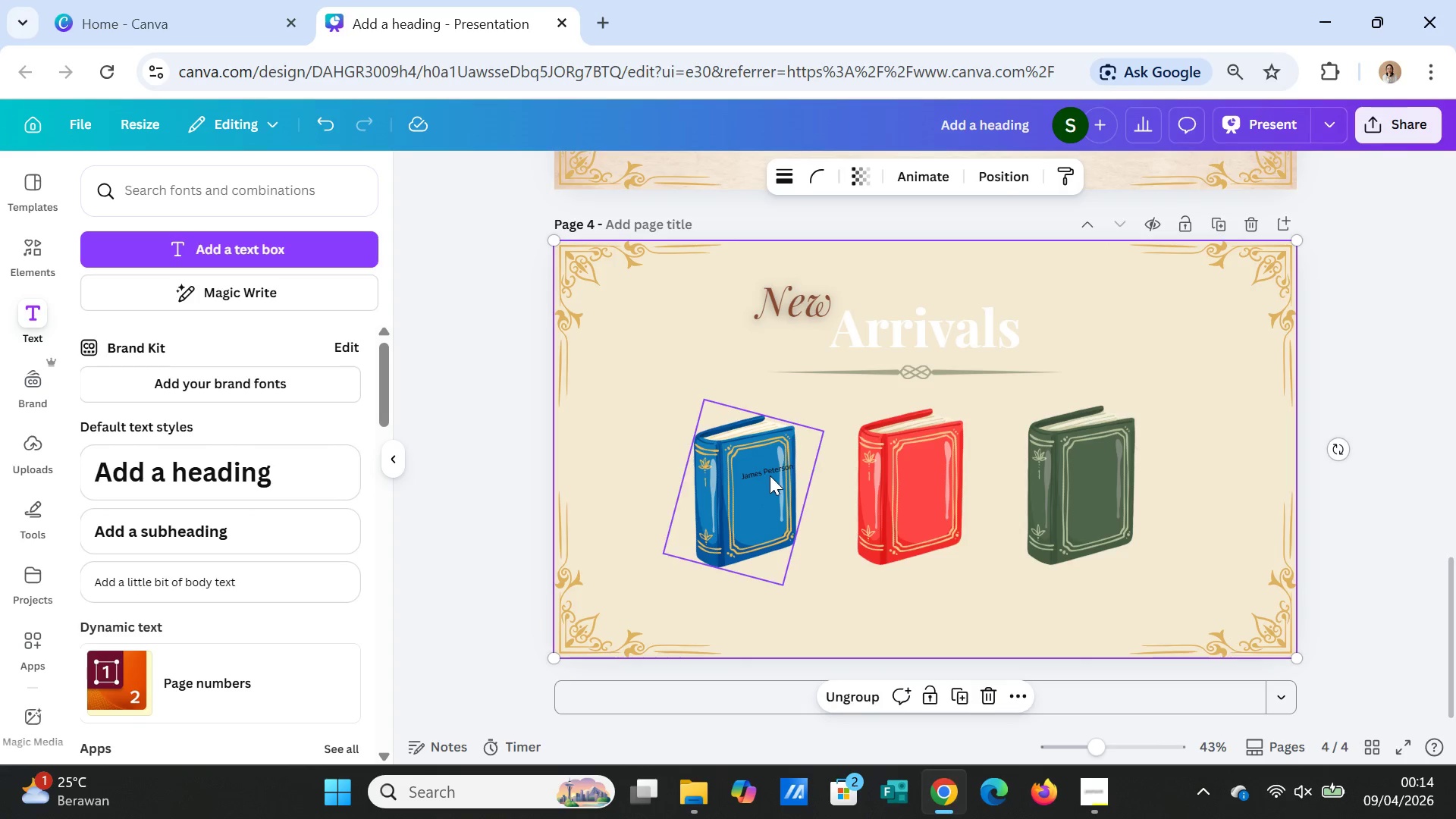 
left_click([770, 470])
 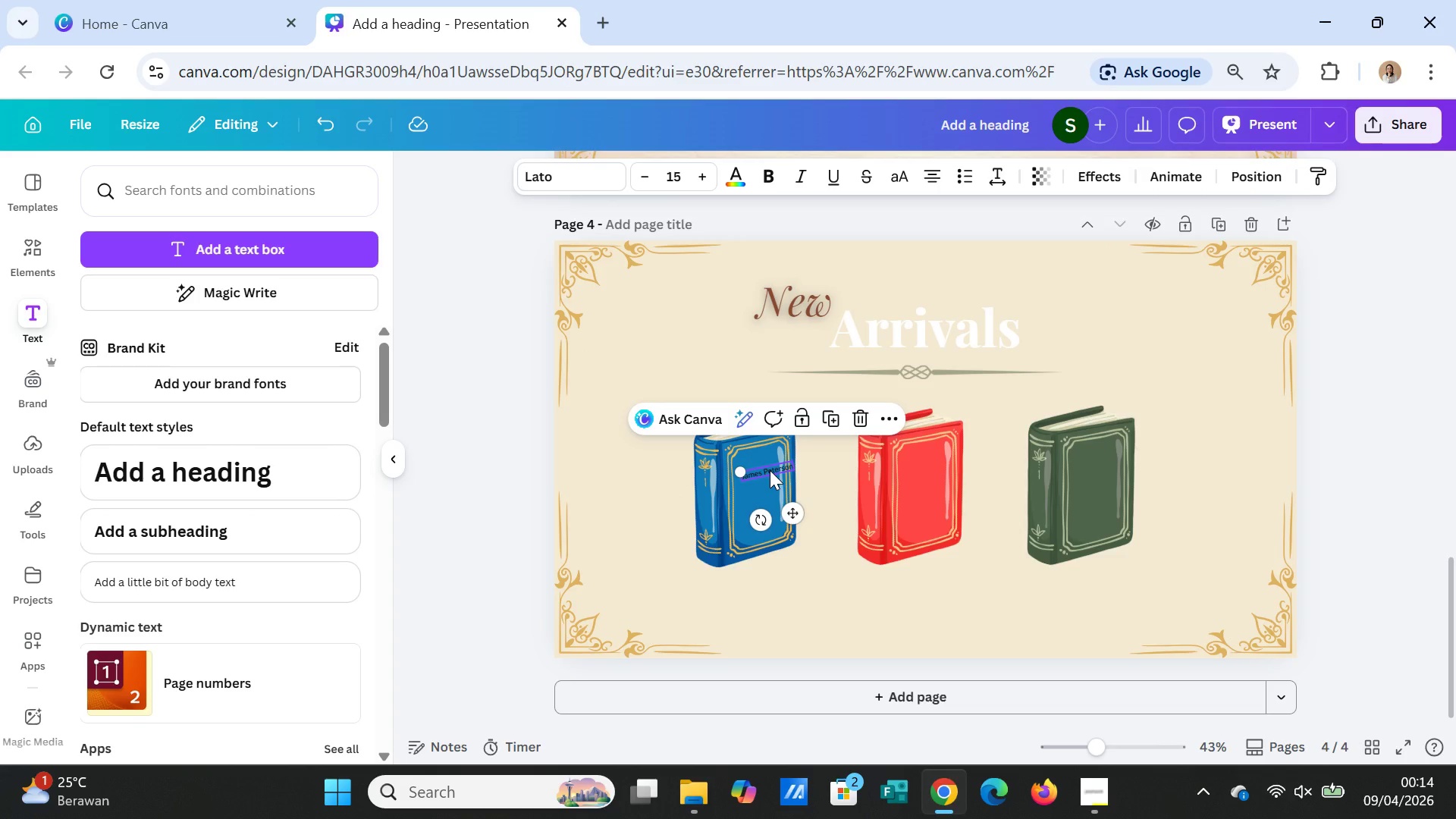 
left_click_drag(start_coordinate=[770, 470], to_coordinate=[763, 469])
 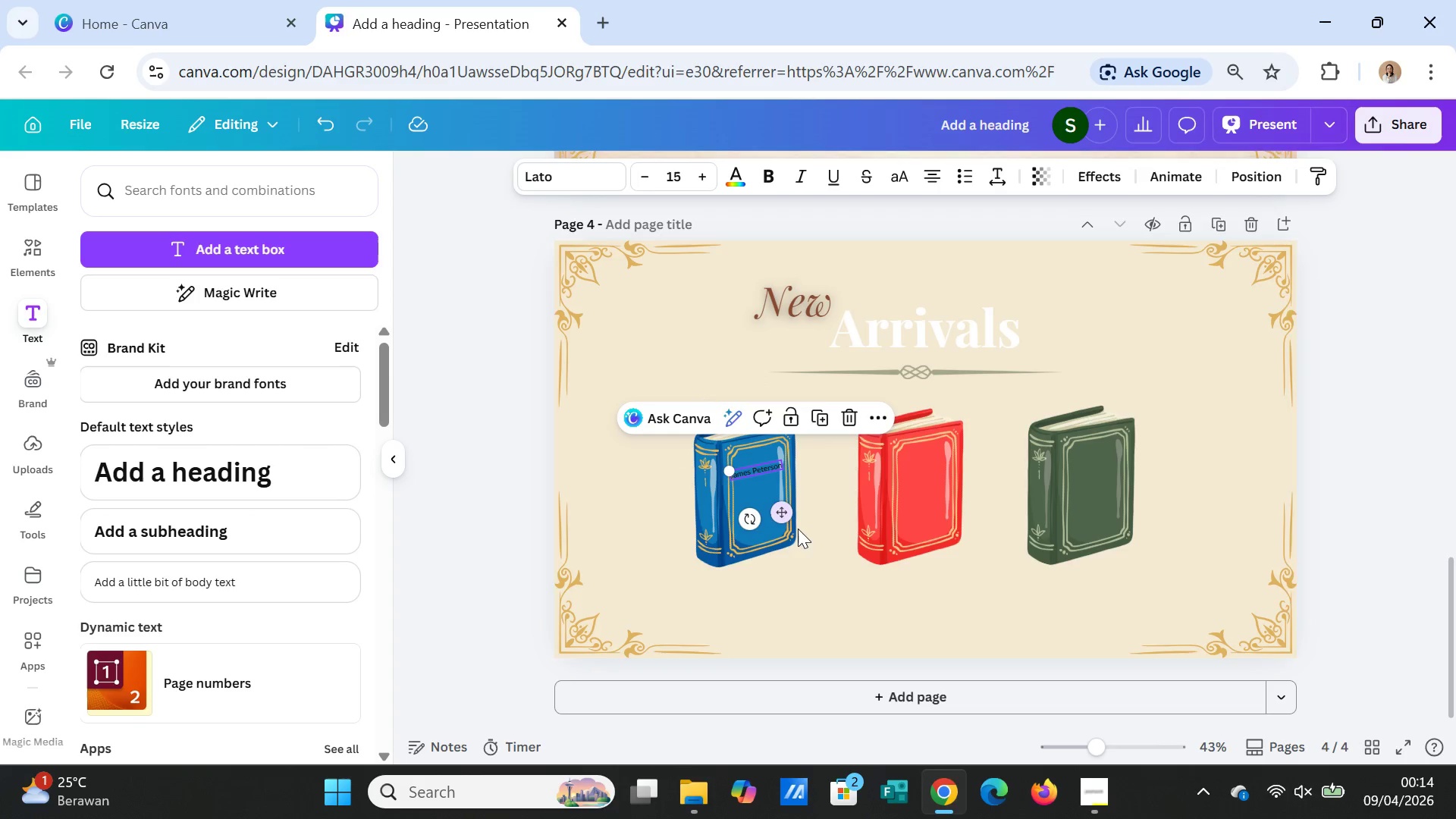 
left_click([801, 534])
 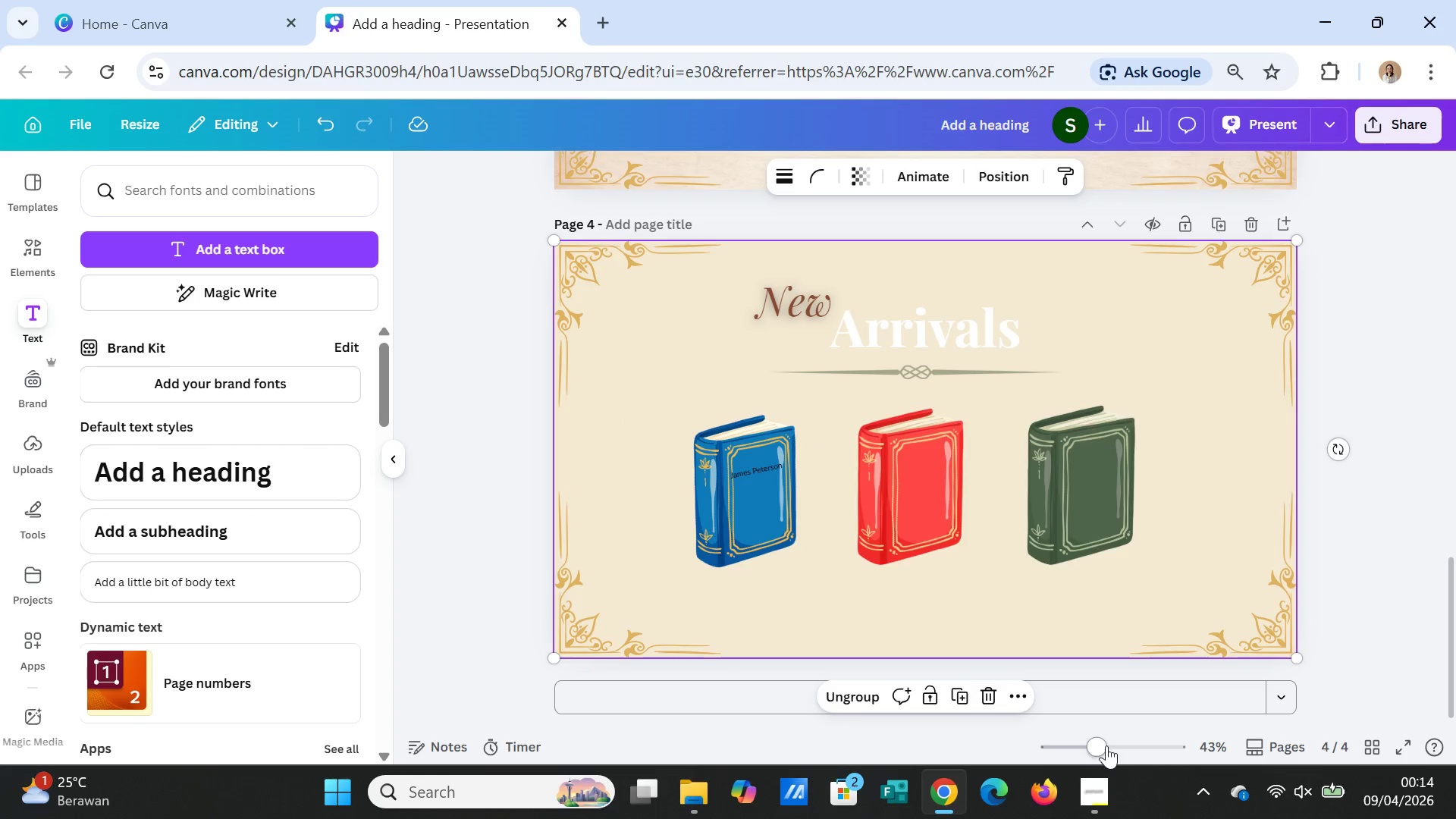 
left_click_drag(start_coordinate=[1102, 745], to_coordinate=[1125, 747])
 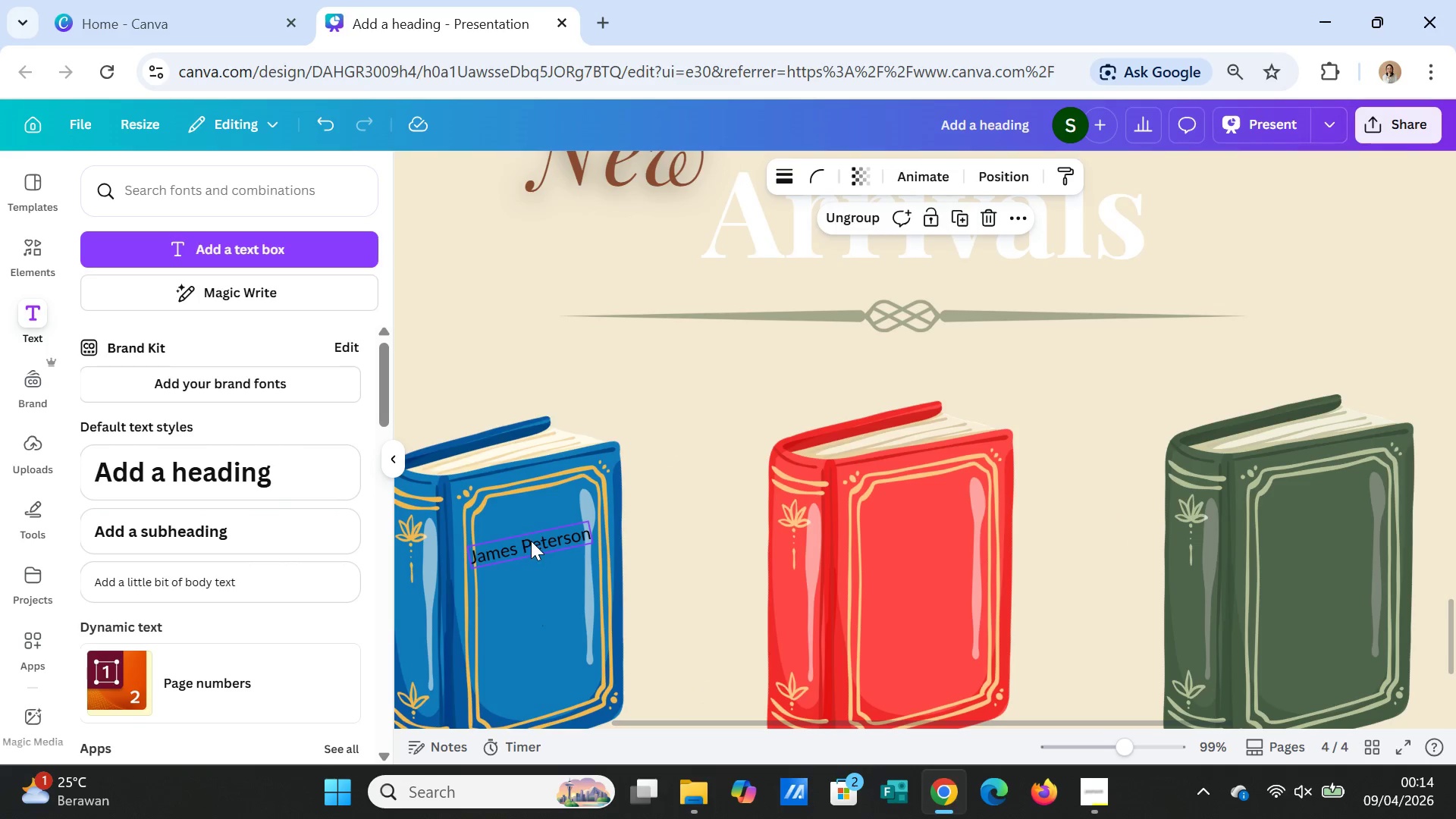 
left_click([531, 541])
 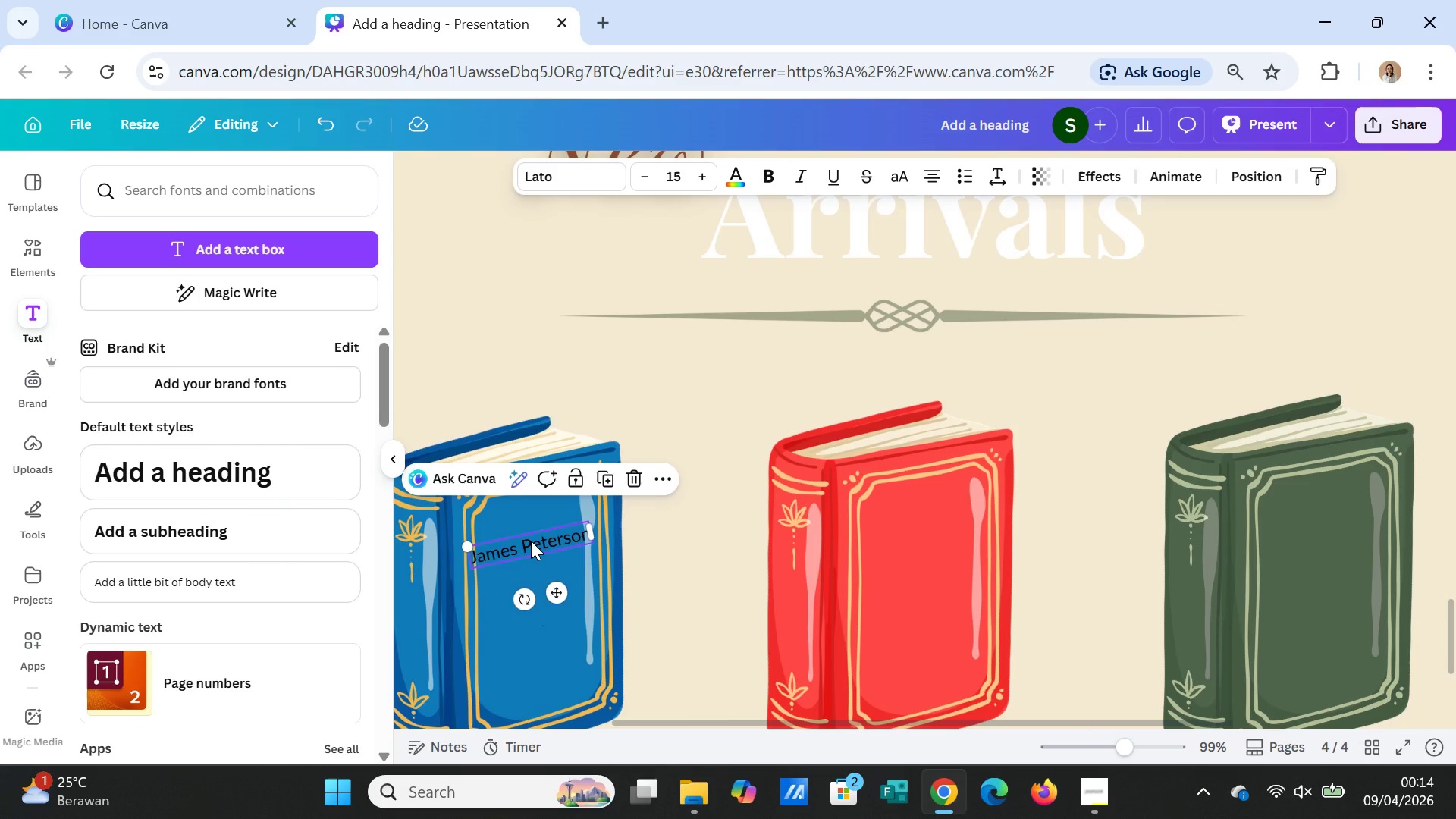 
left_click_drag(start_coordinate=[531, 541], to_coordinate=[538, 541])
 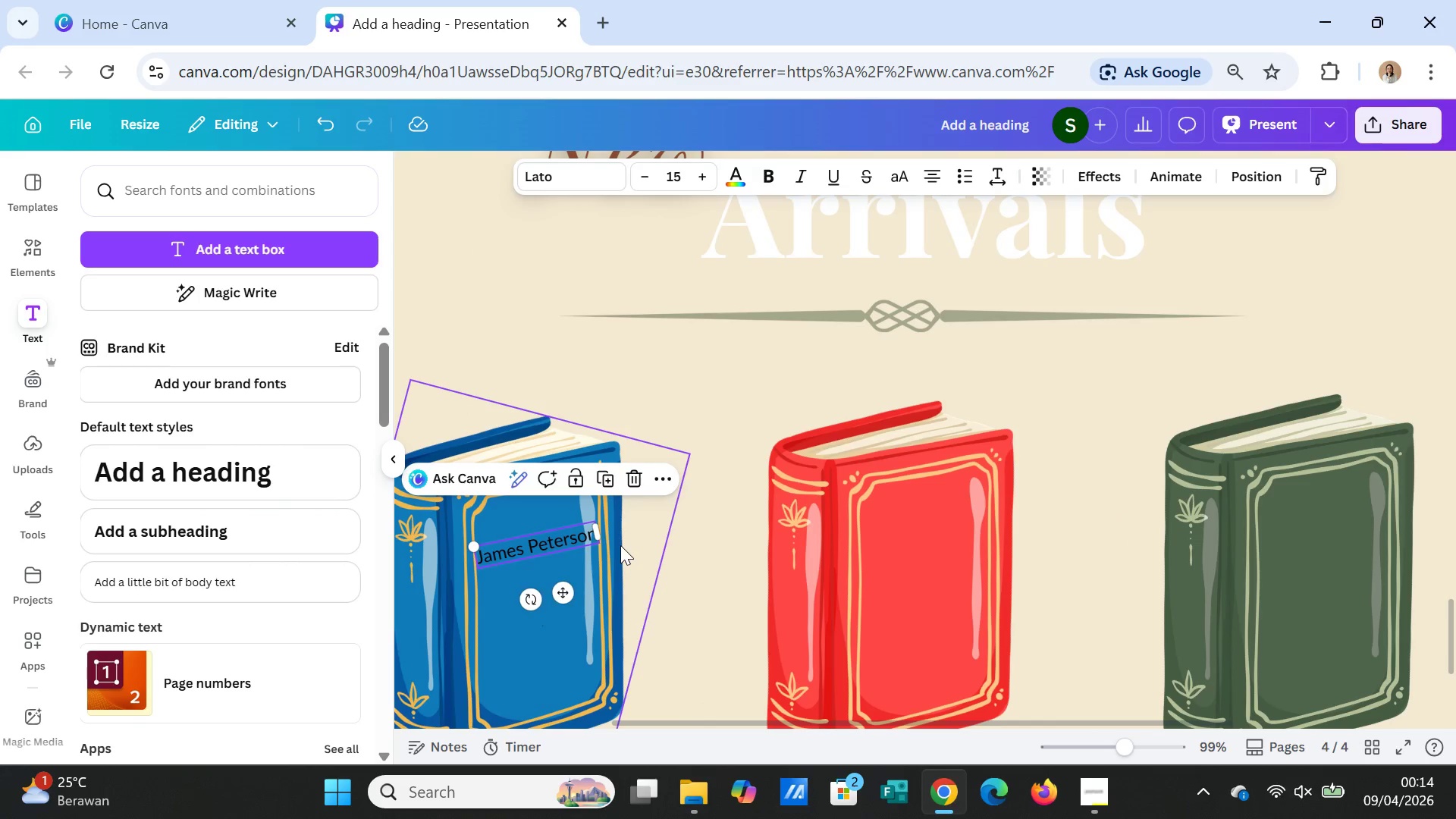 
left_click([620, 545])
 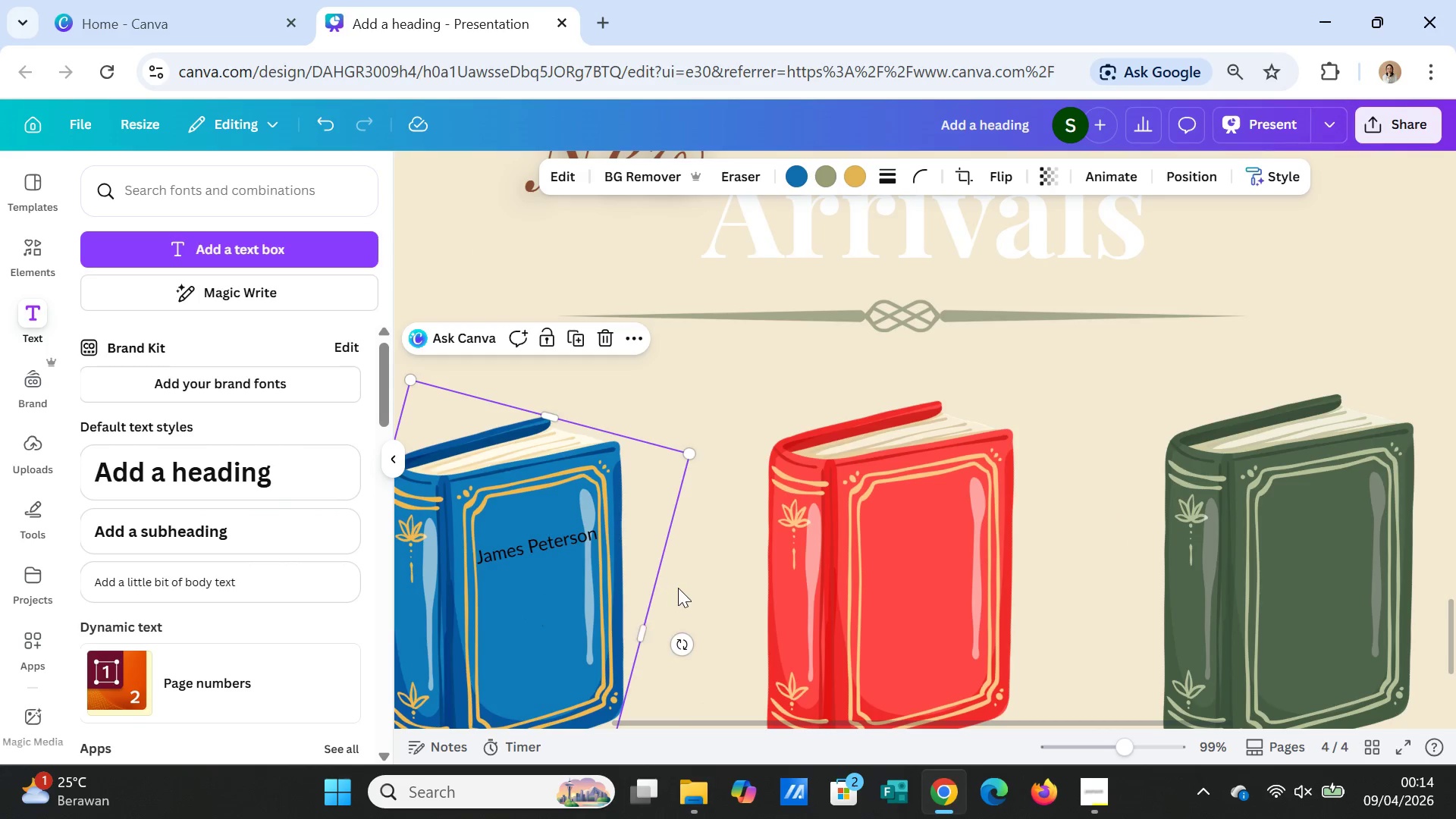 
left_click([678, 588])
 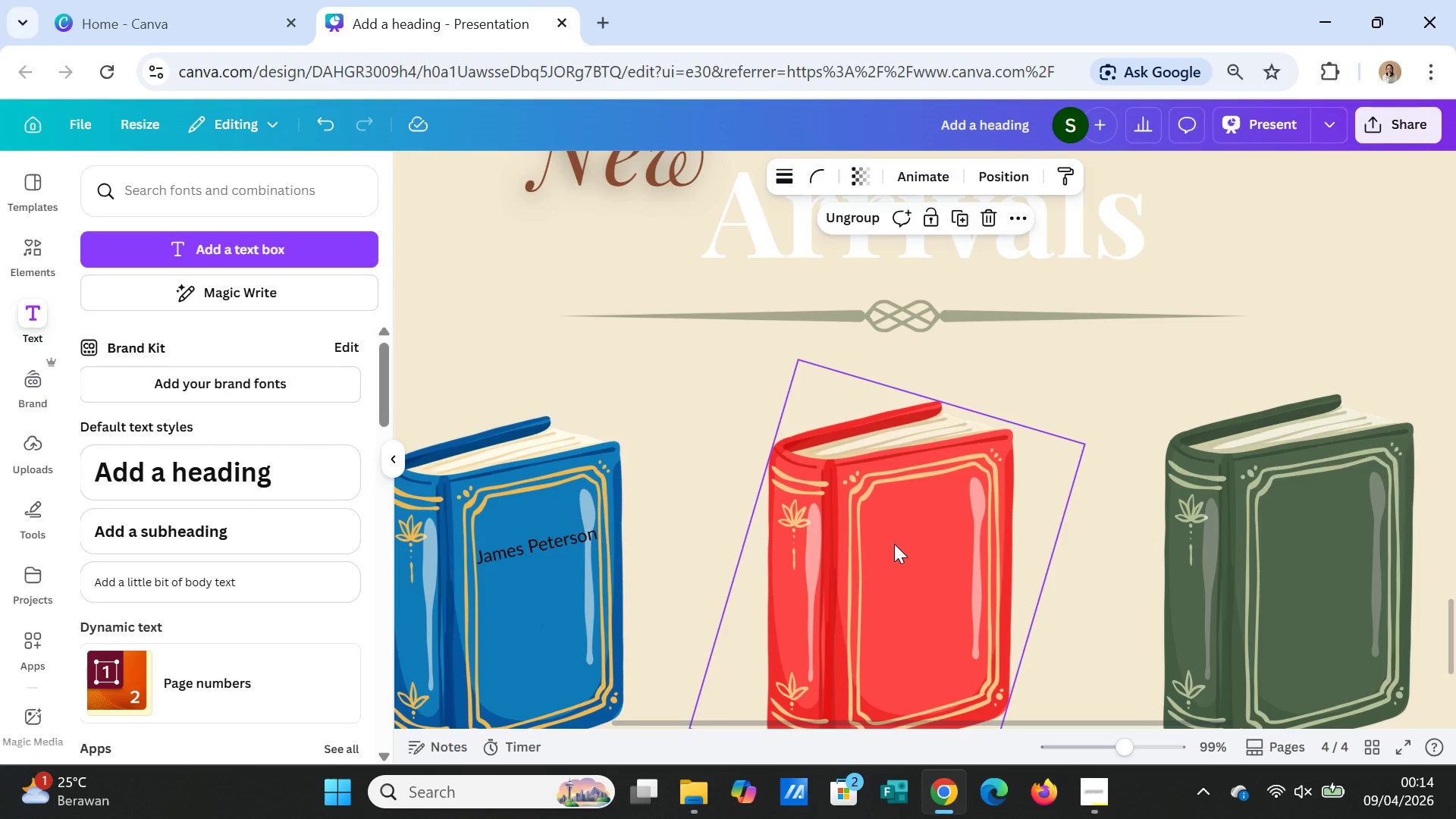 
wait(29.38)
 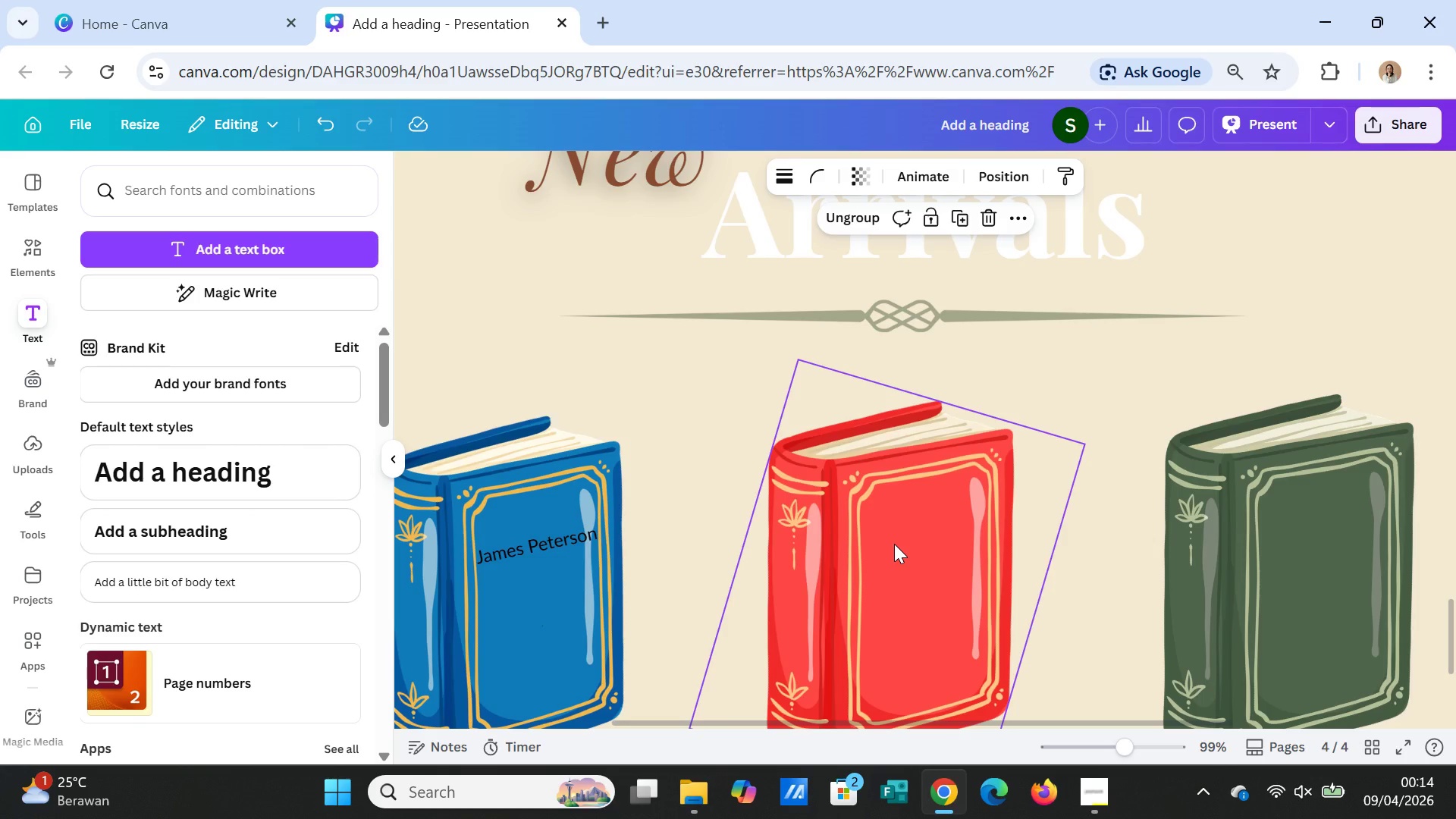 
left_click_drag(start_coordinate=[1122, 742], to_coordinate=[1099, 739])
 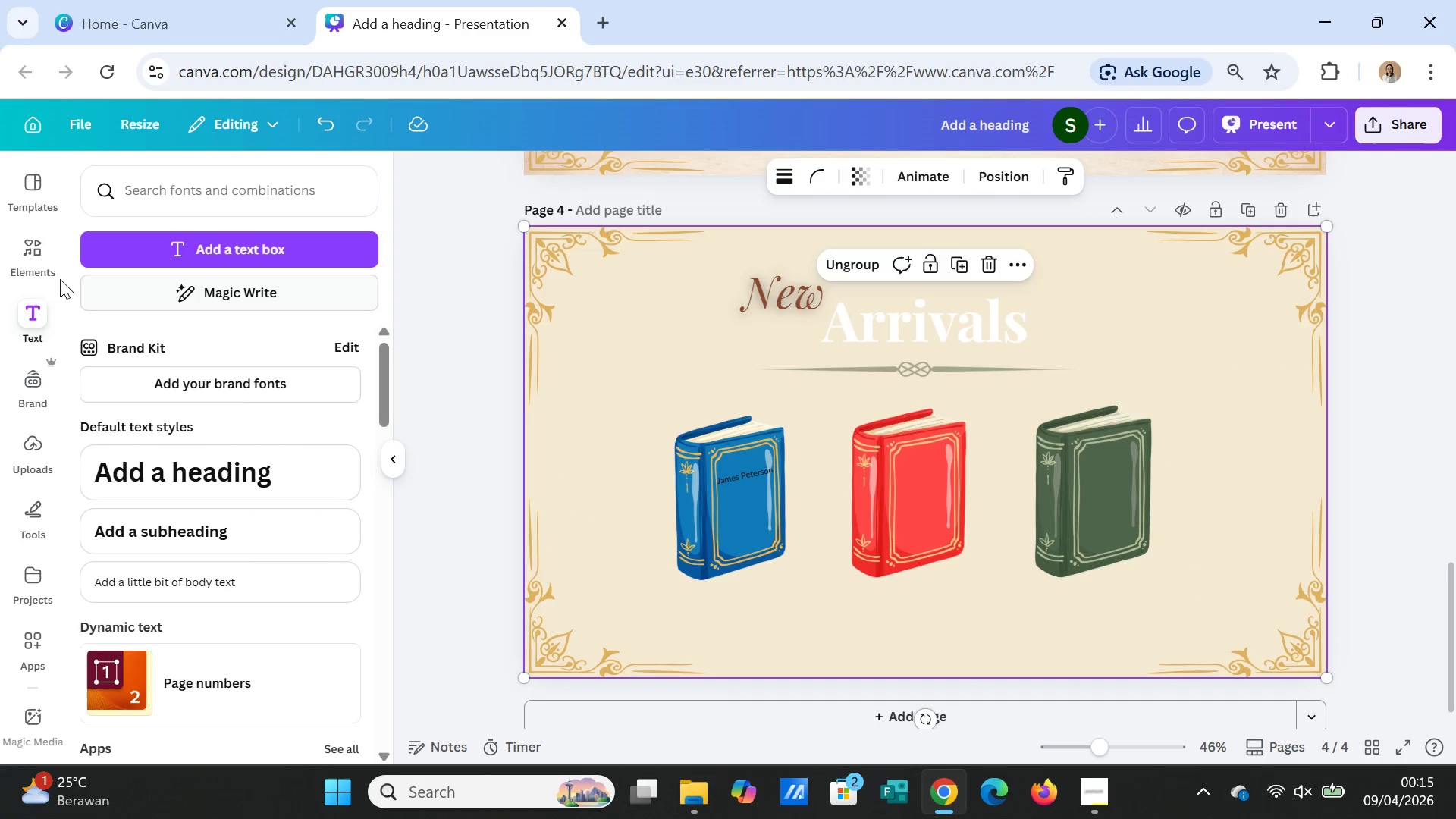 
left_click([37, 252])
 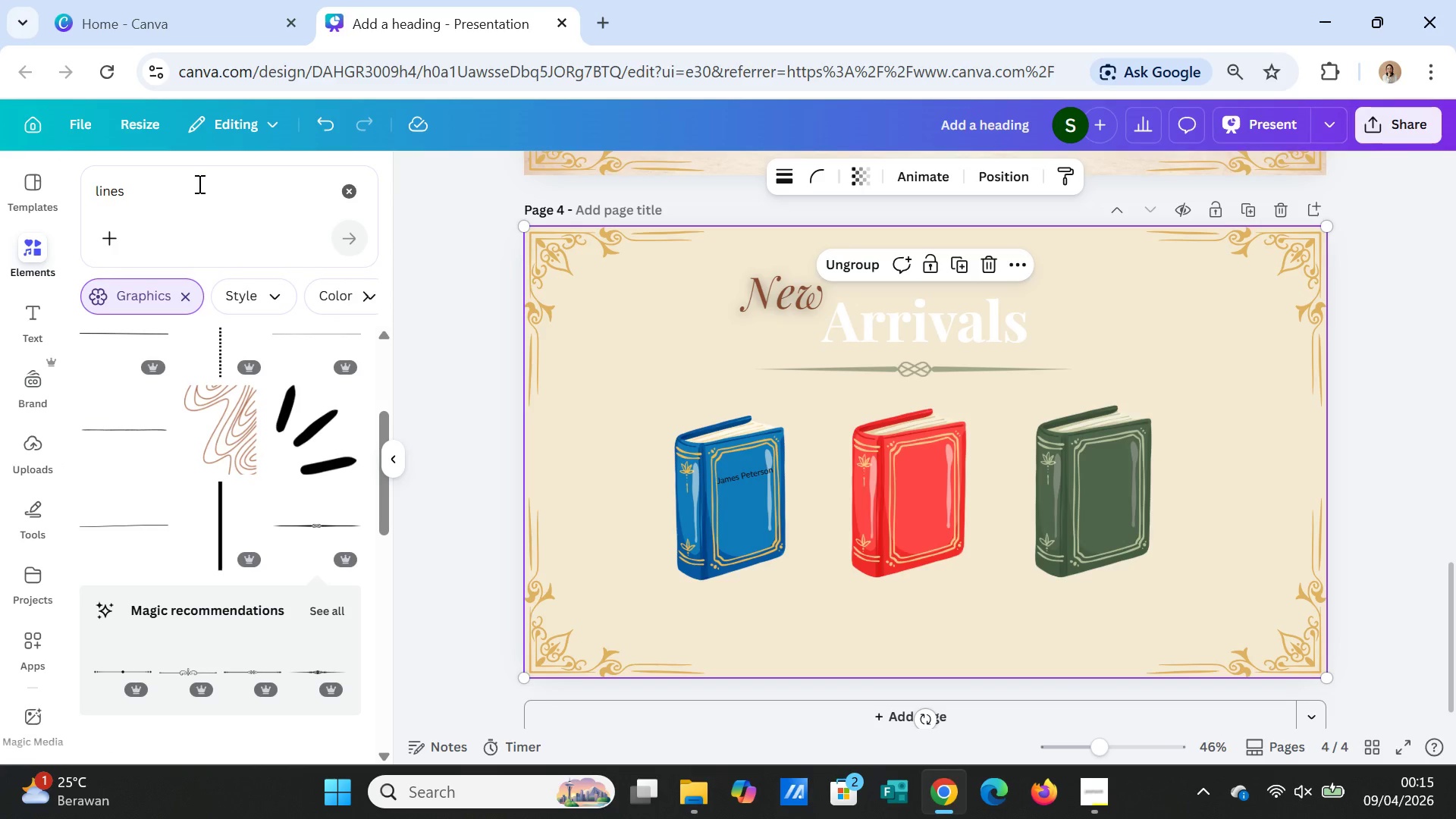 
left_click_drag(start_coordinate=[198, 184], to_coordinate=[67, 184])
 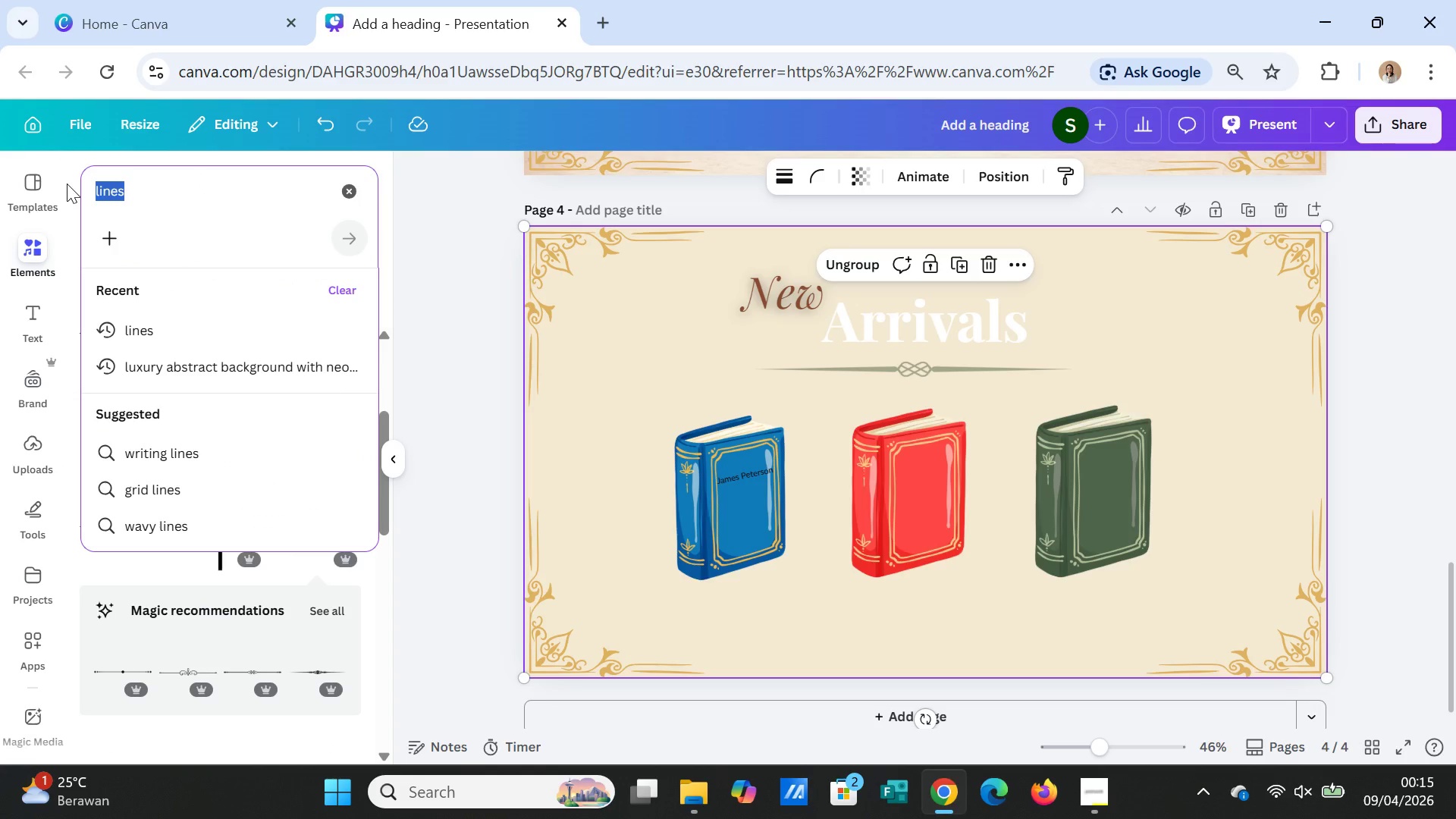 
type(mockup book cover)
 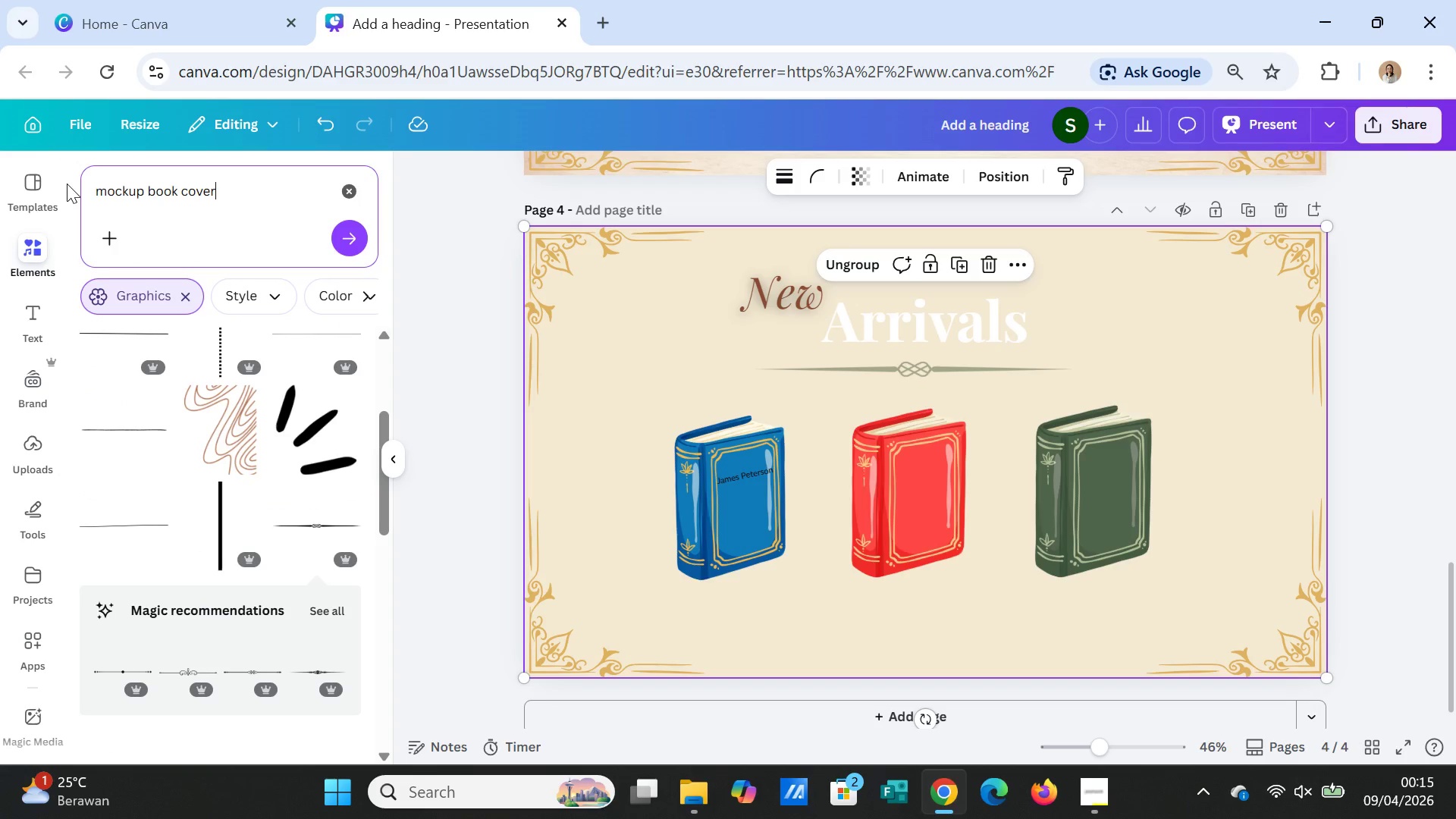 
key(S)
 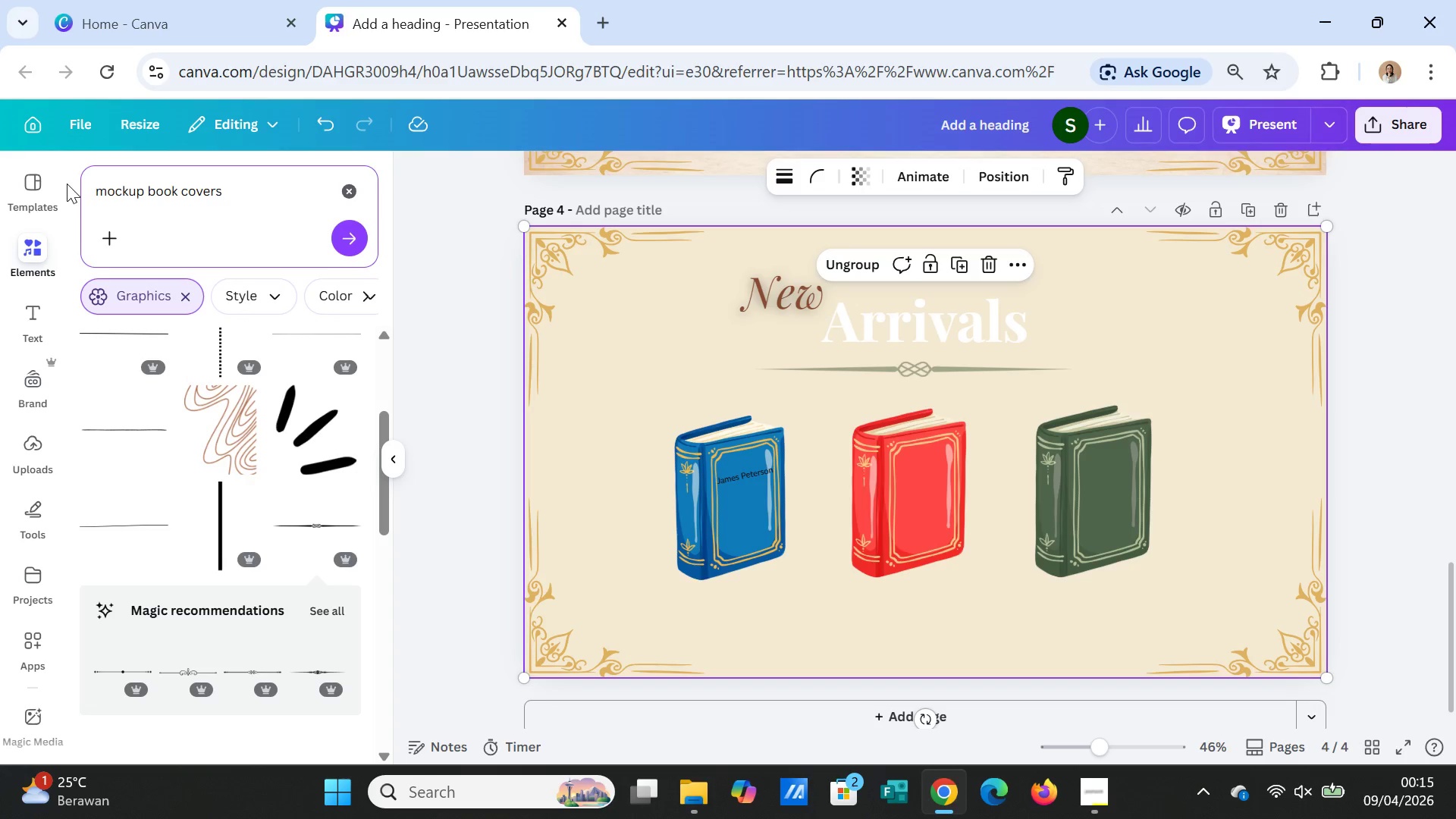 
type(, subtle charcoal sketch around edges)
 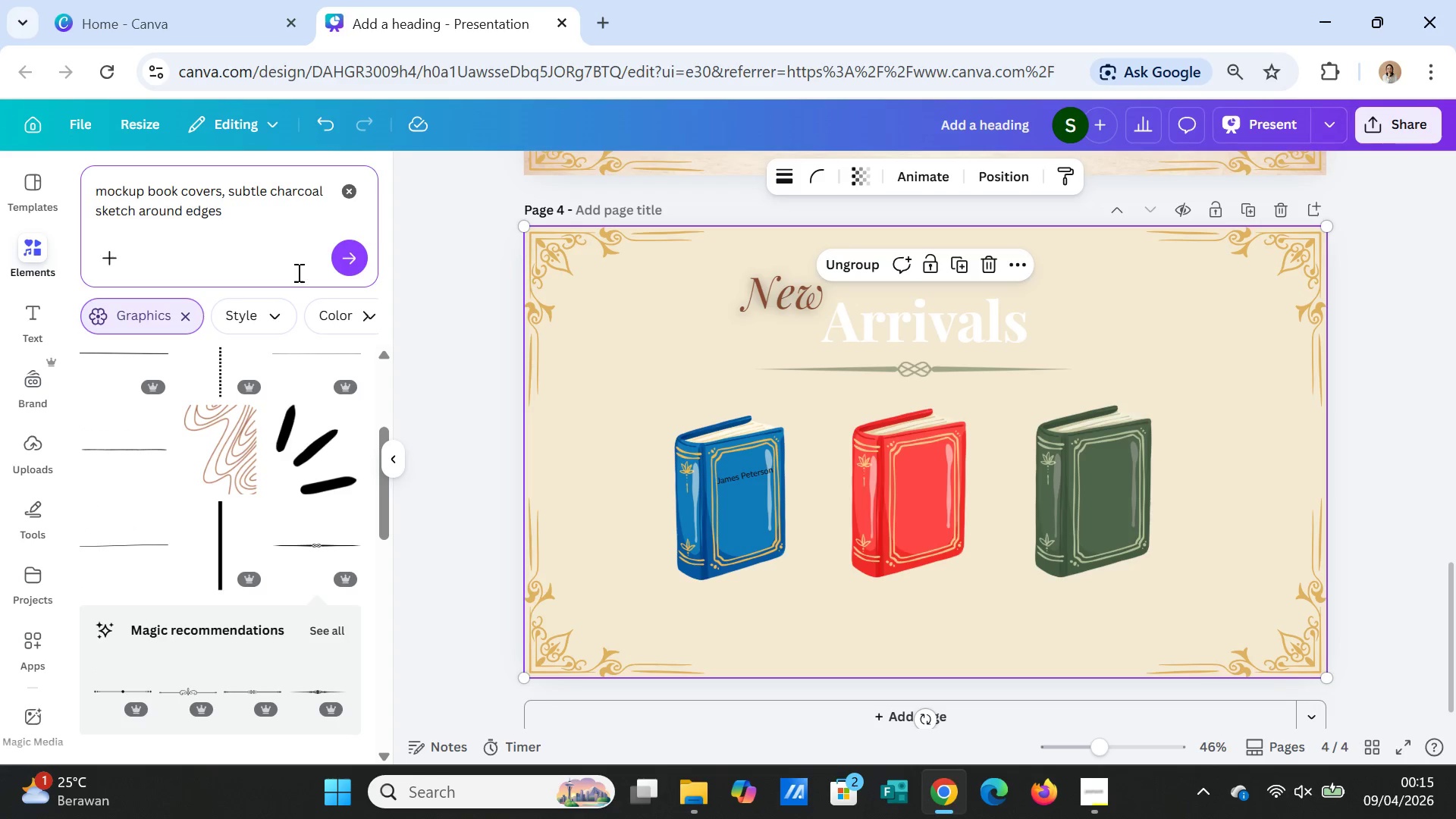 
left_click([340, 246])
 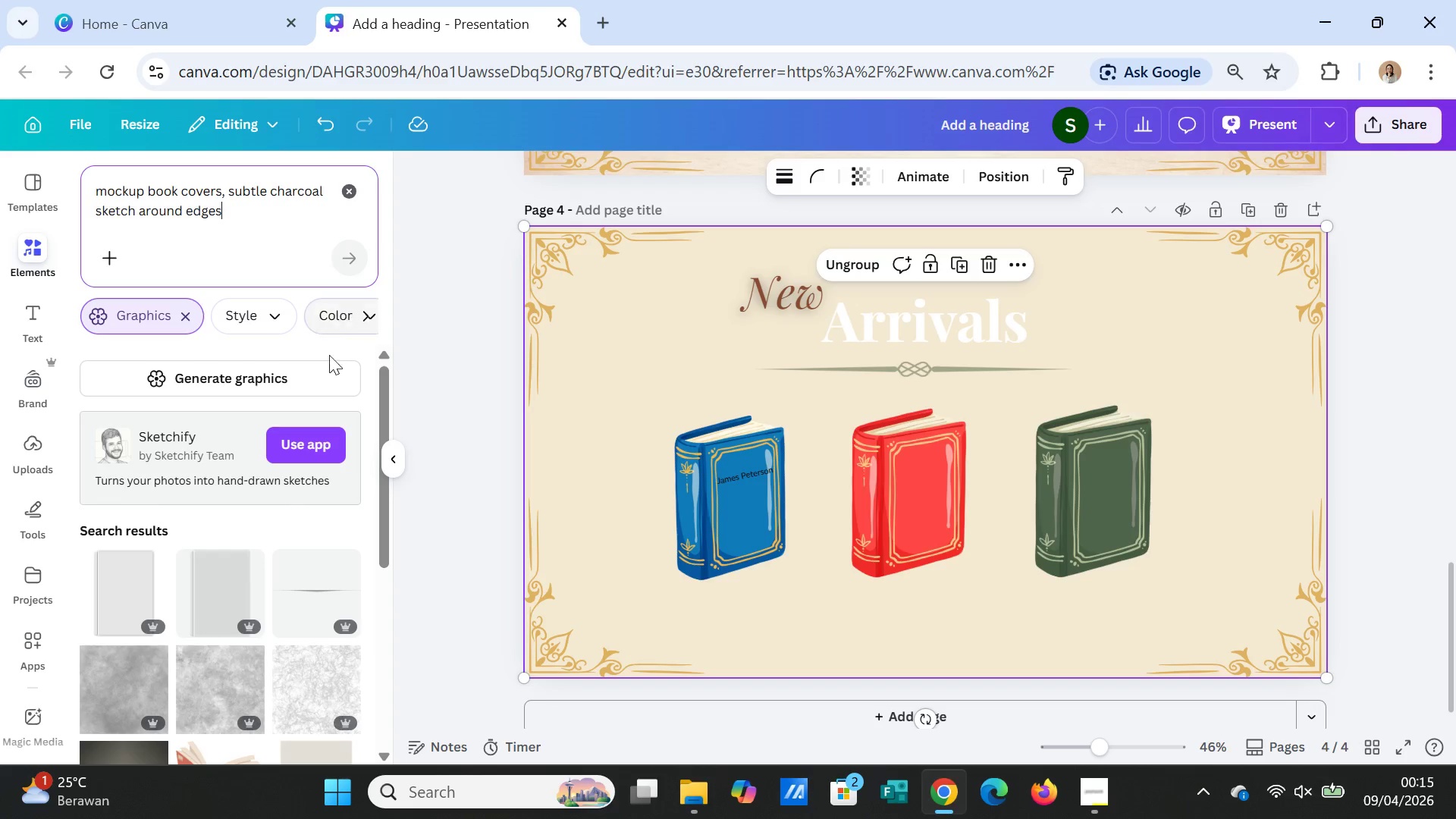 
scroll: coordinate [284, 505], scroll_direction: down, amount: 20.0
 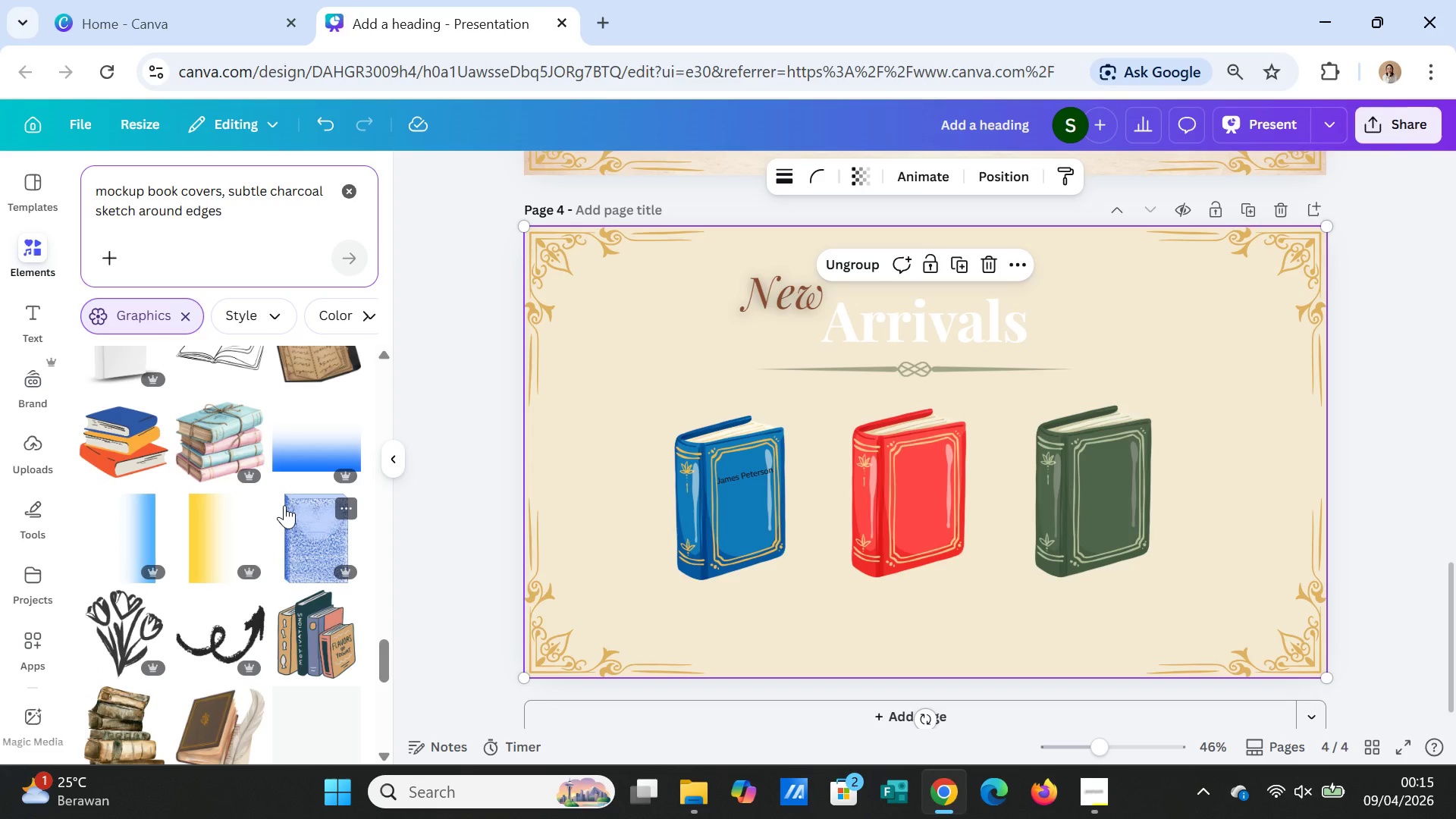 
scroll: coordinate [284, 504], scroll_direction: down, amount: 4.0
 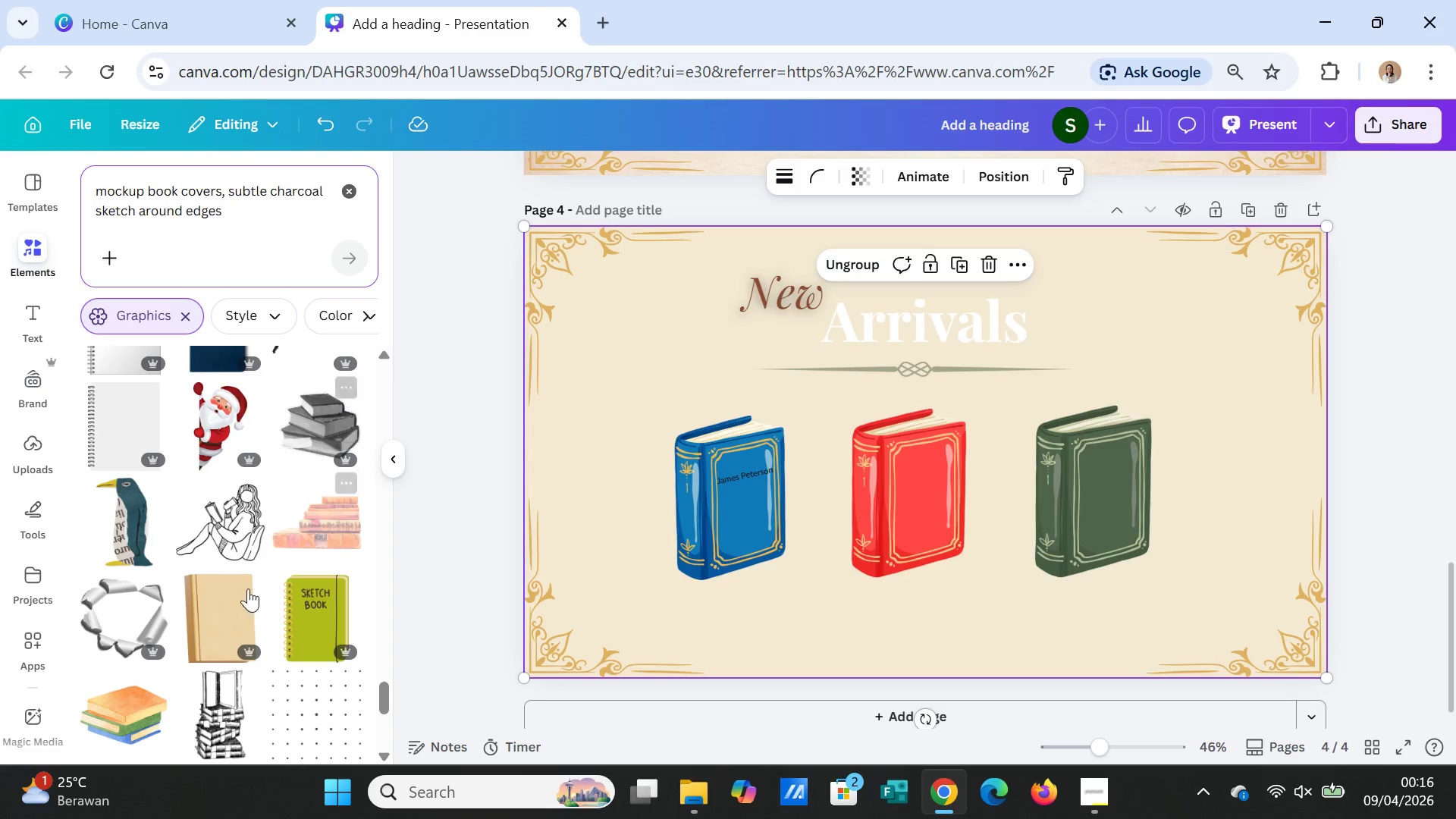 
left_click([226, 608])
 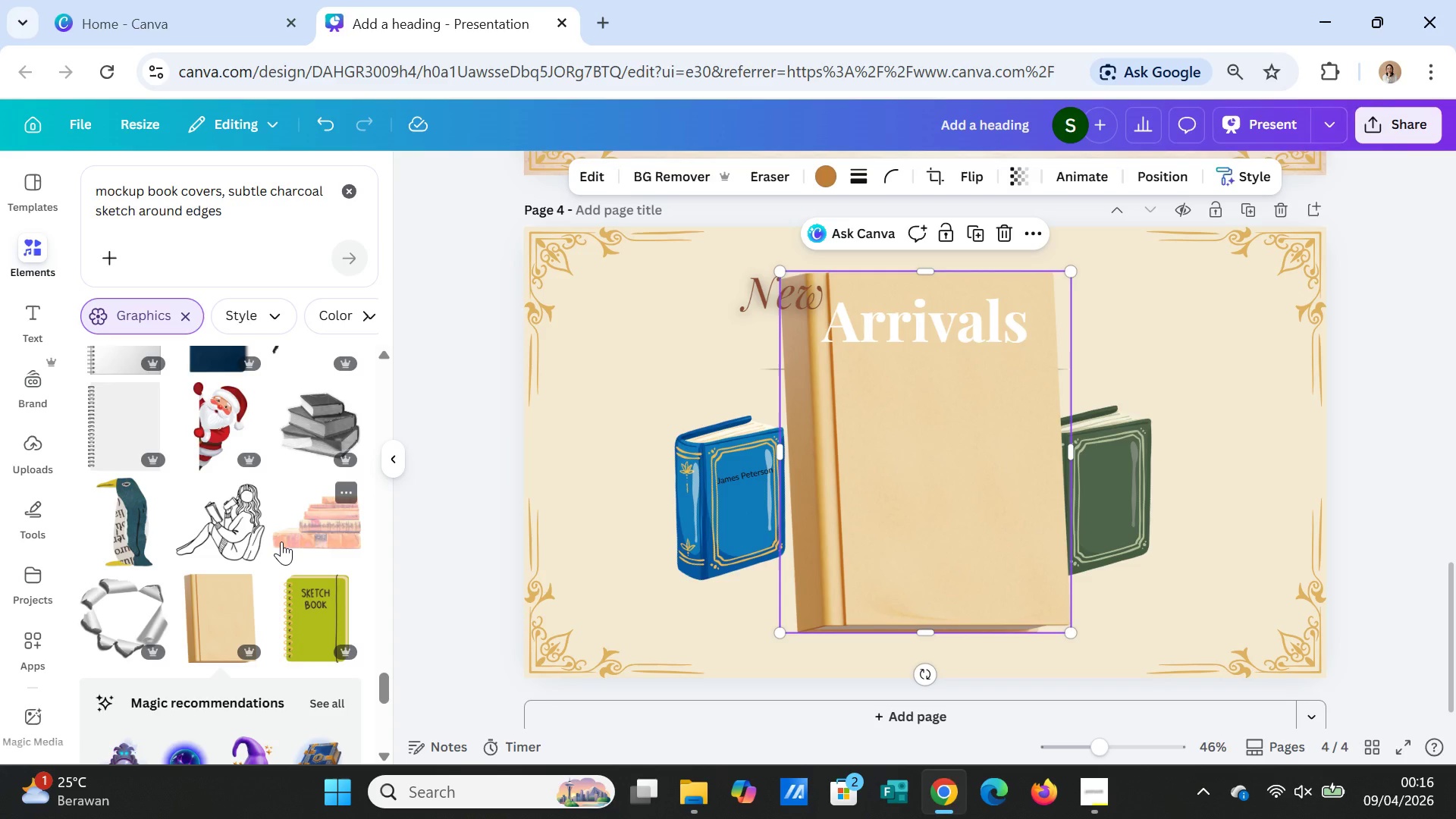 
key(Delete)
 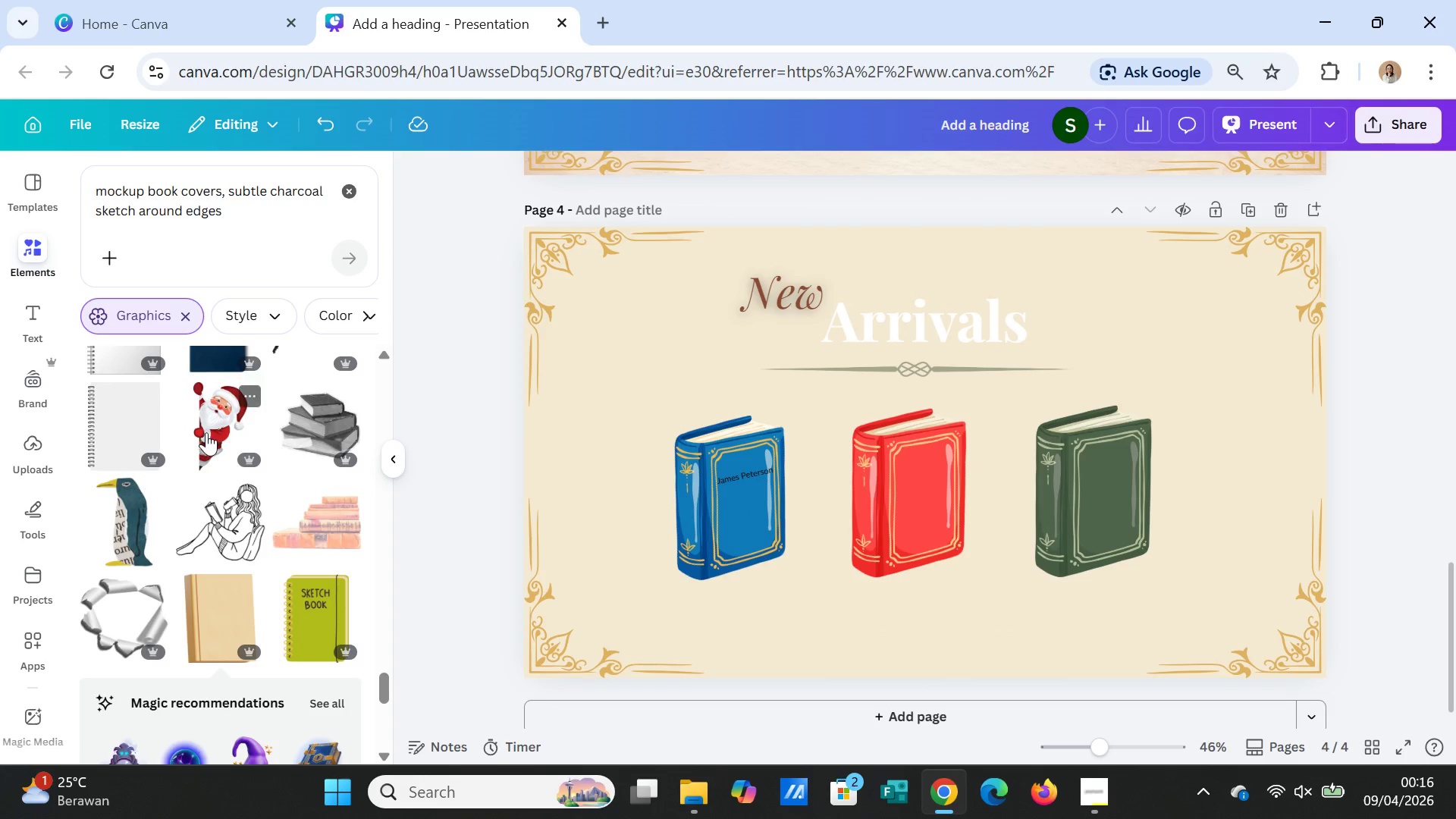 
scroll: coordinate [265, 363], scroll_direction: up, amount: 44.0
 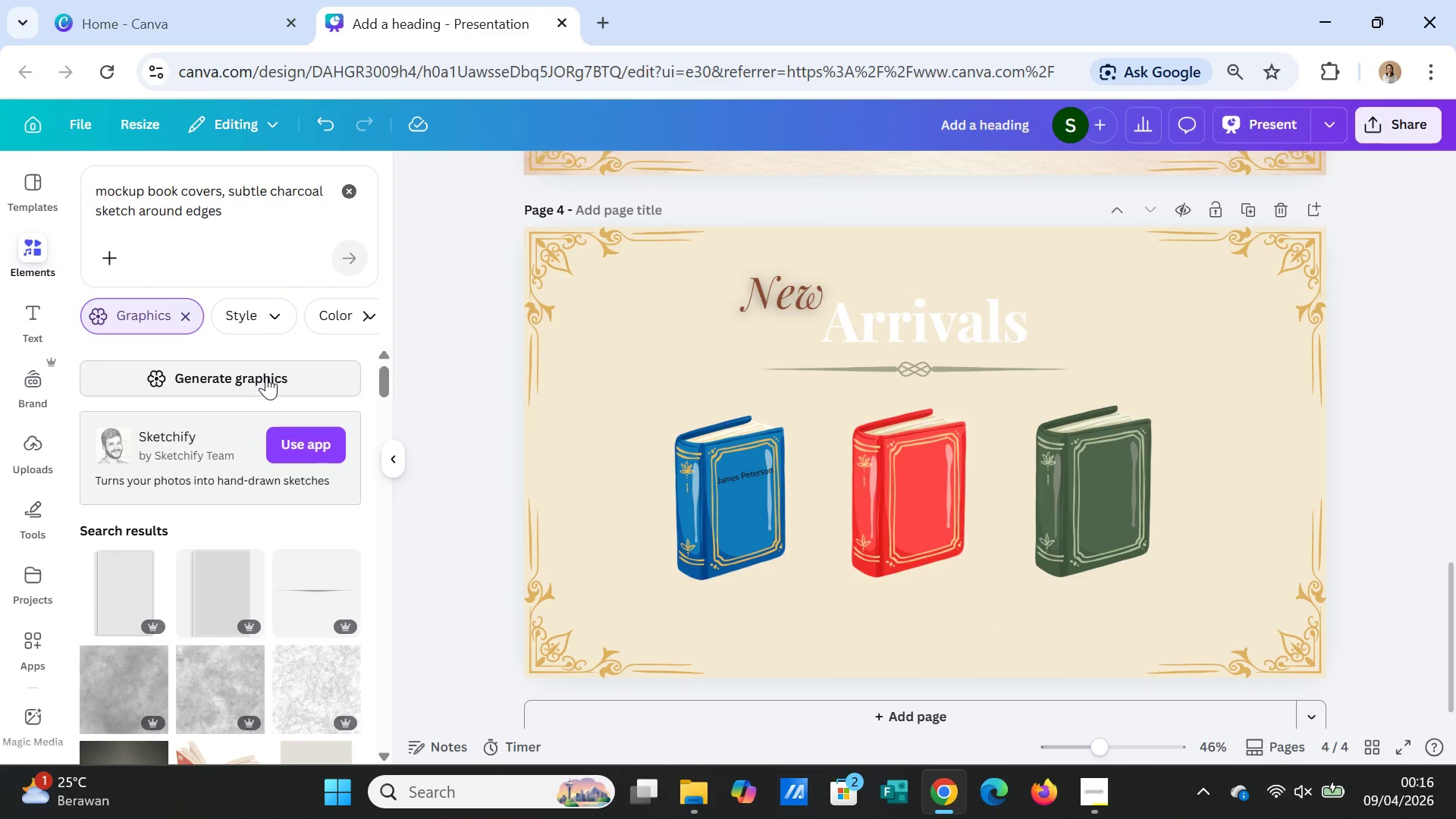 
left_click([266, 376])
 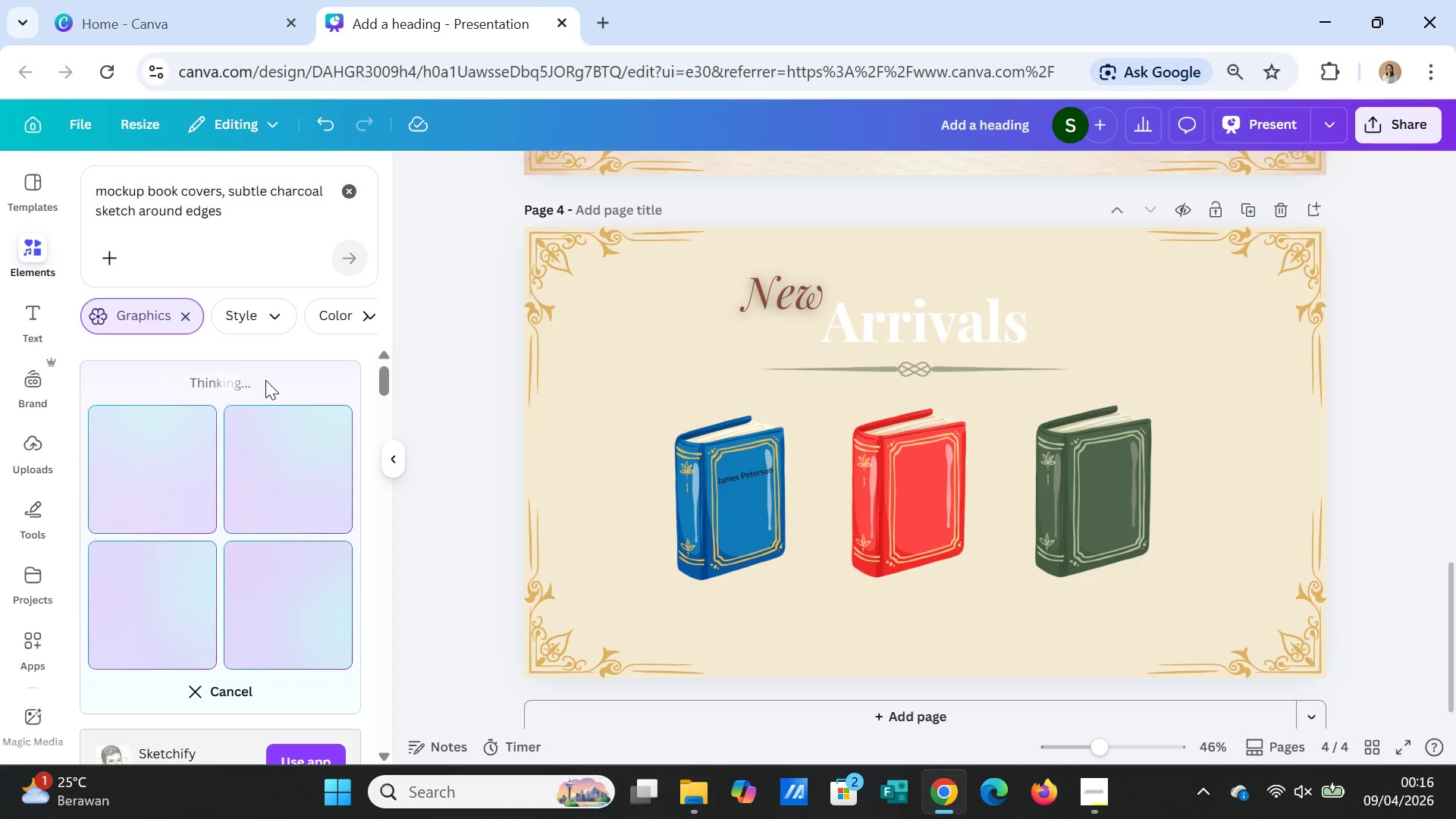 
wait(6.61)
 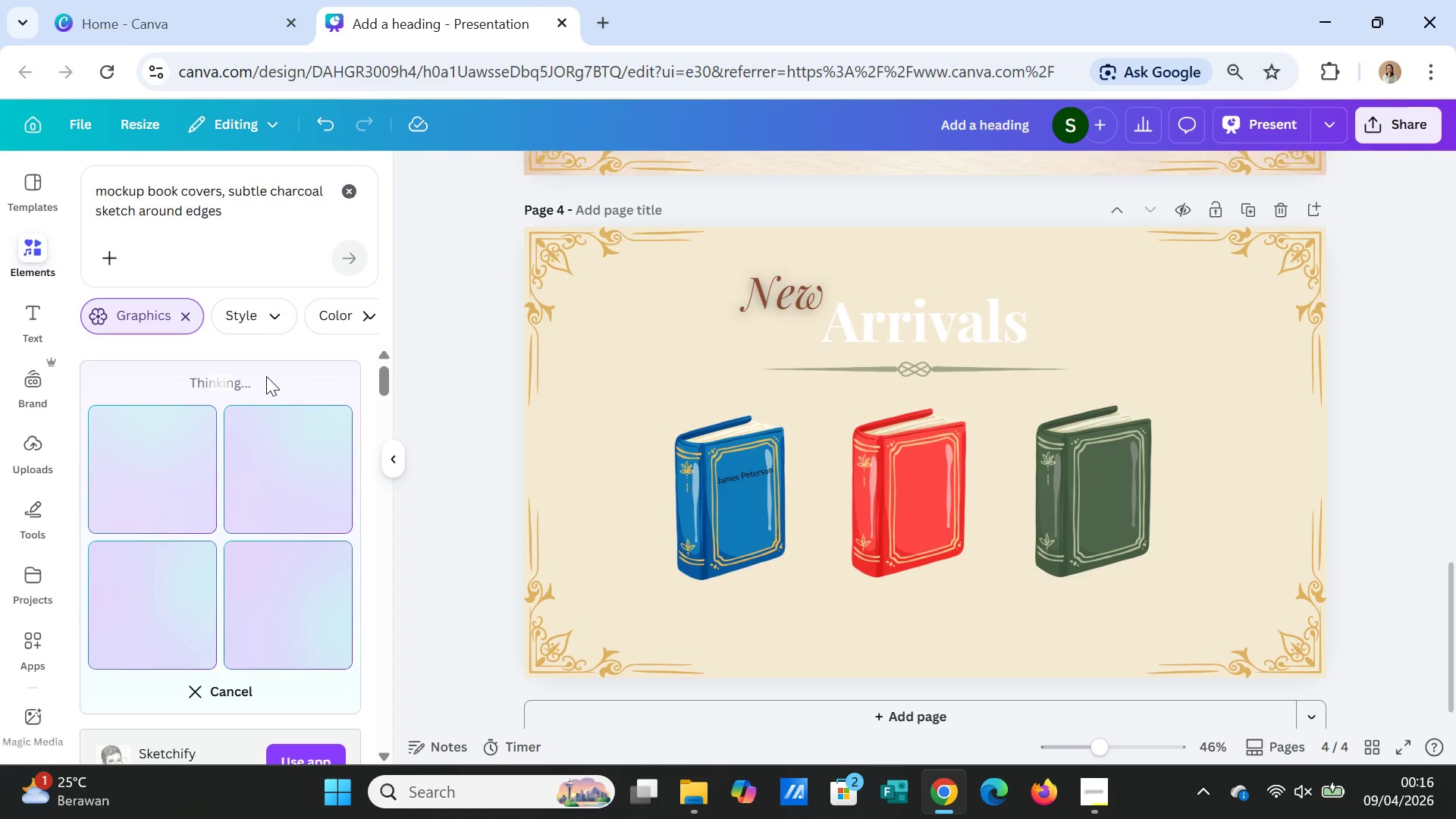 
left_click([1097, 793])